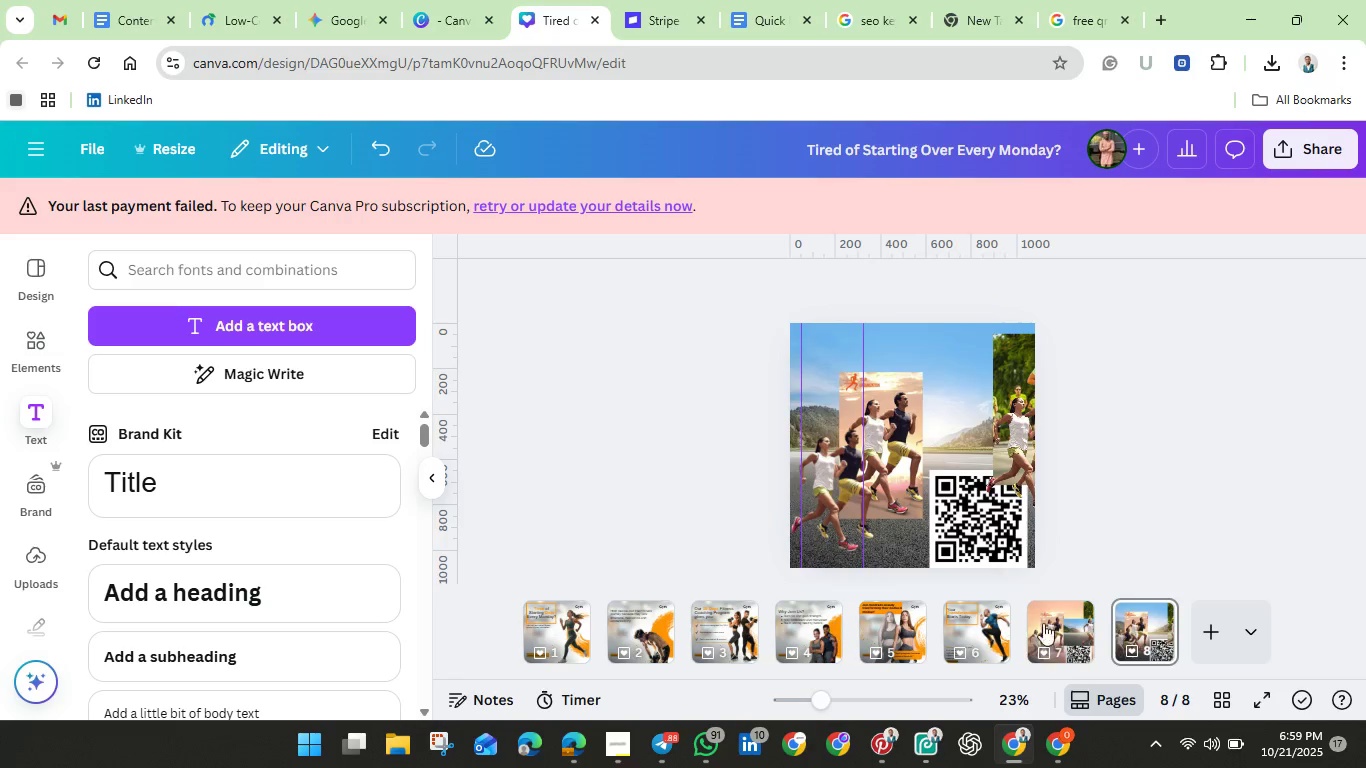 
wait(7.78)
 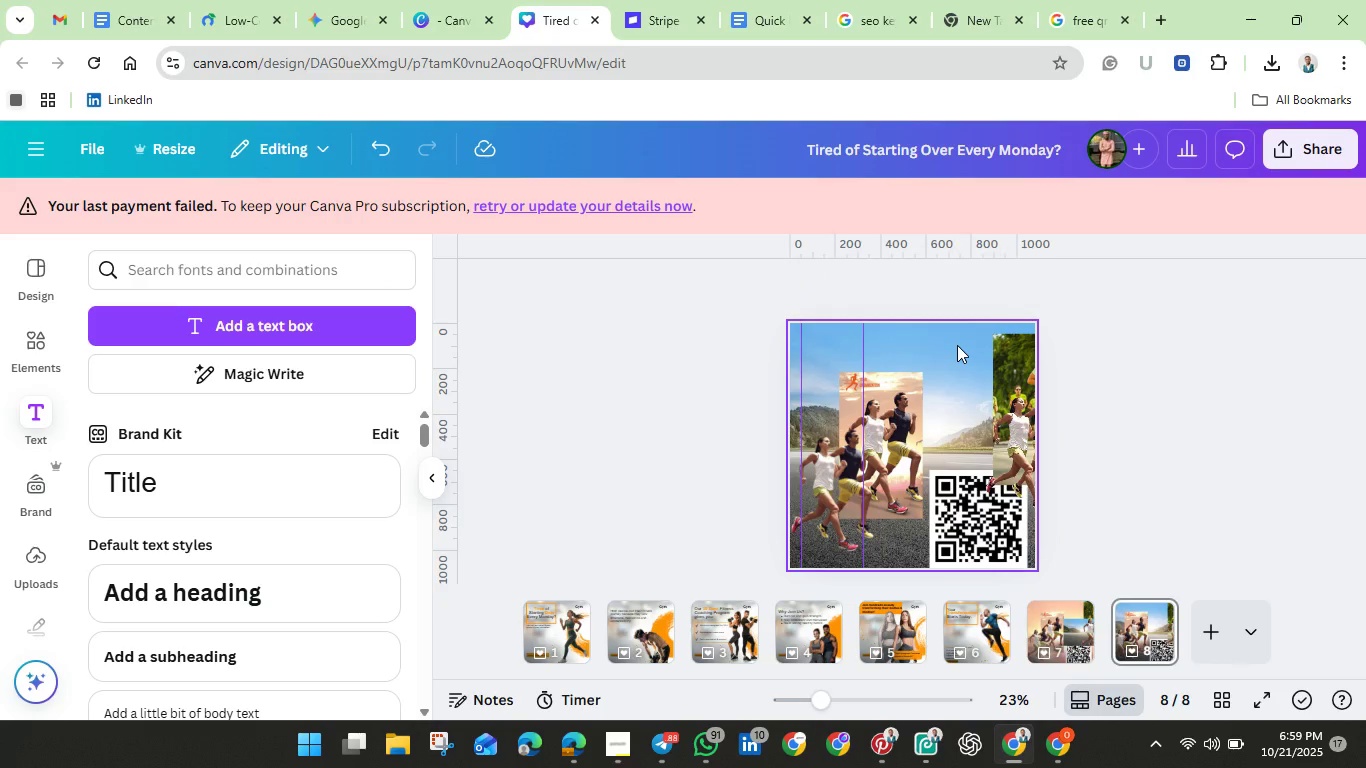 
left_click([983, 635])
 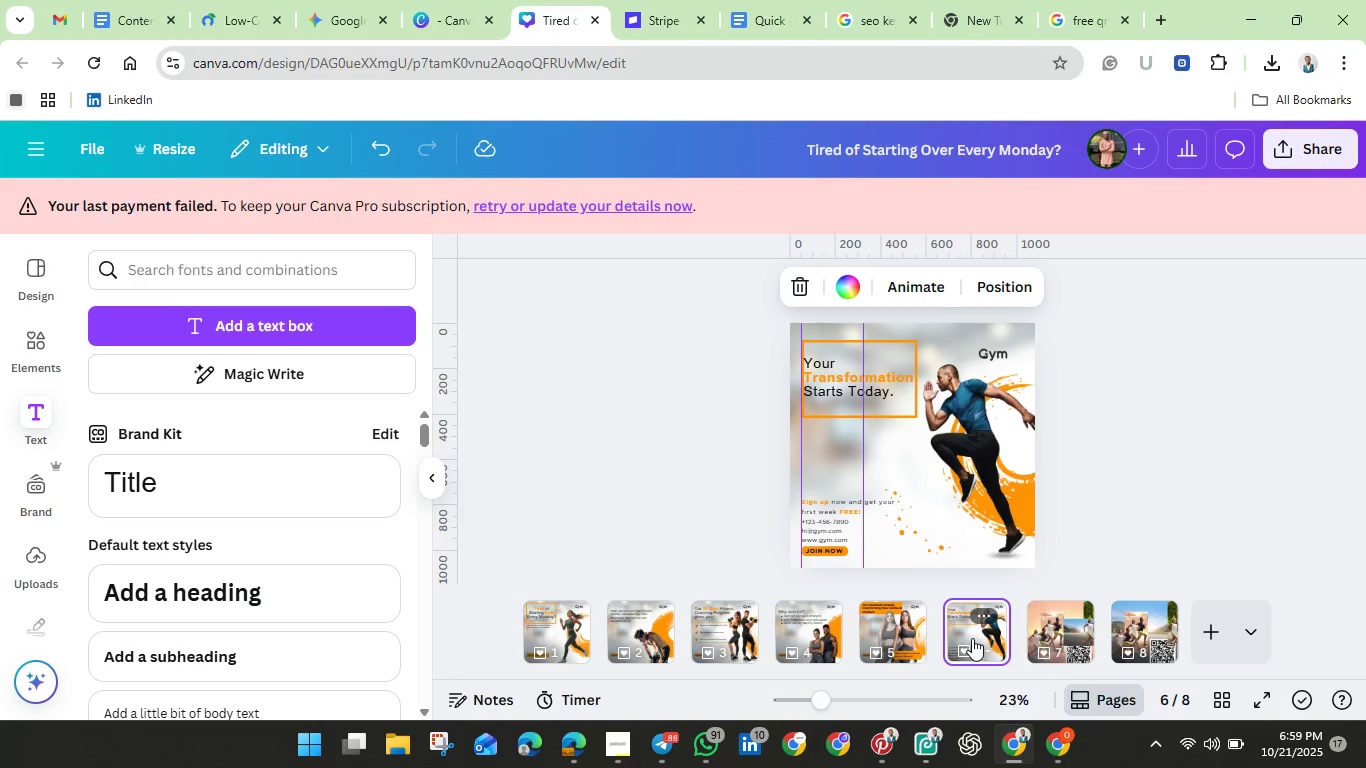 
right_click([972, 638])
 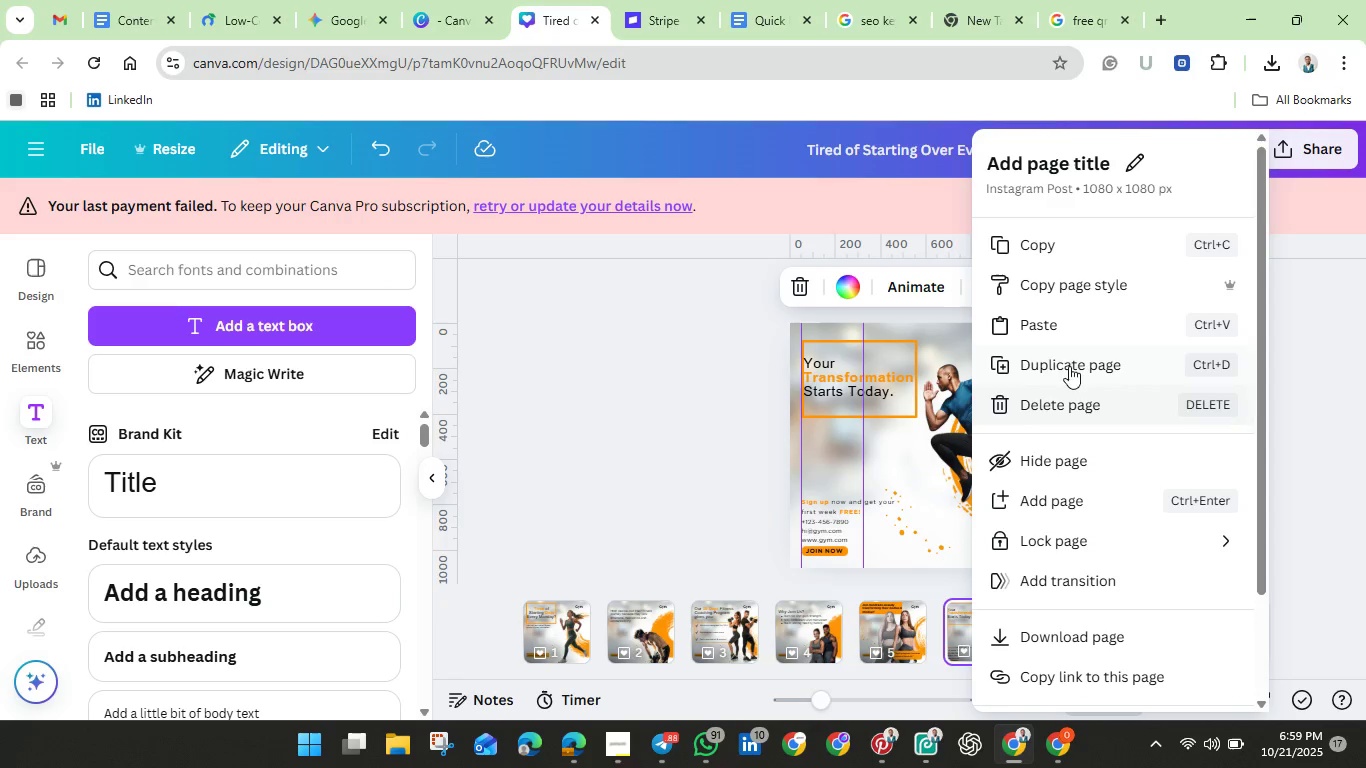 
left_click([1069, 369])
 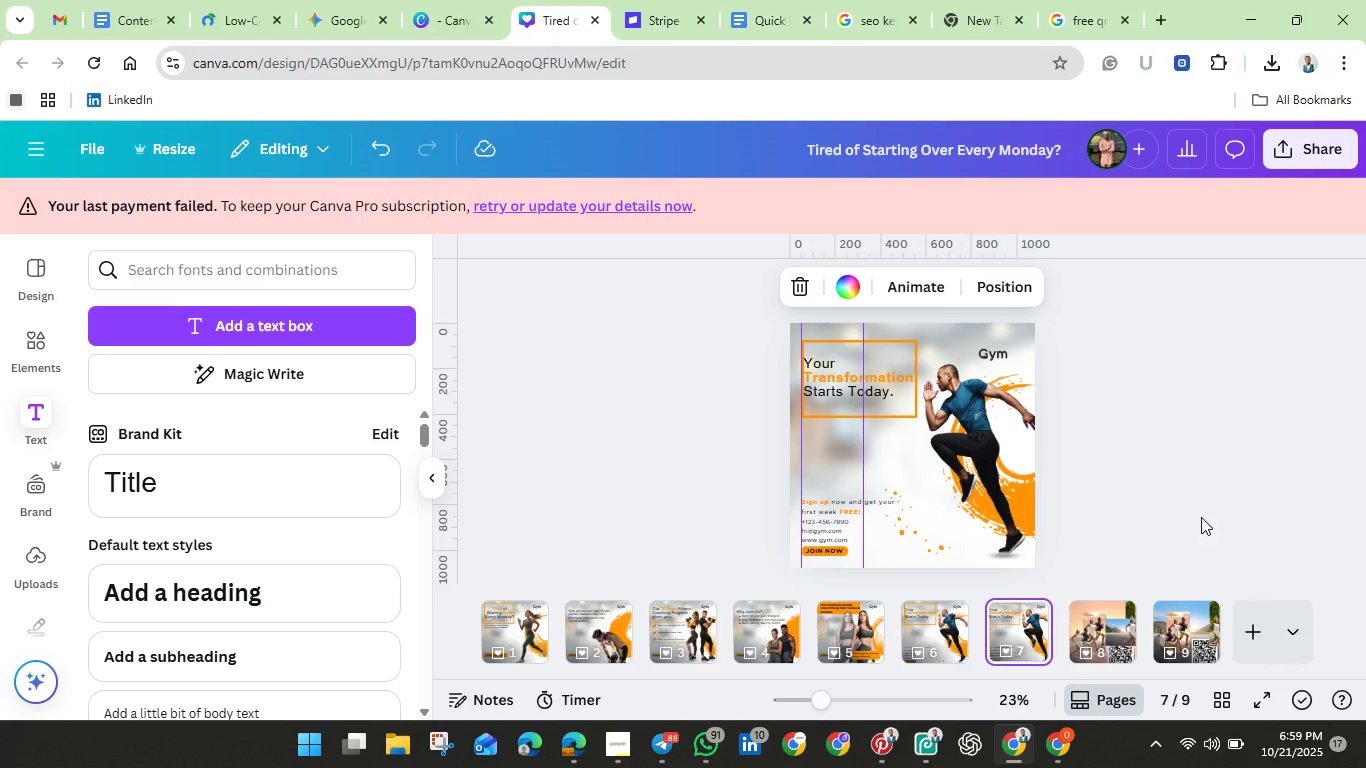 
left_click([1192, 498])
 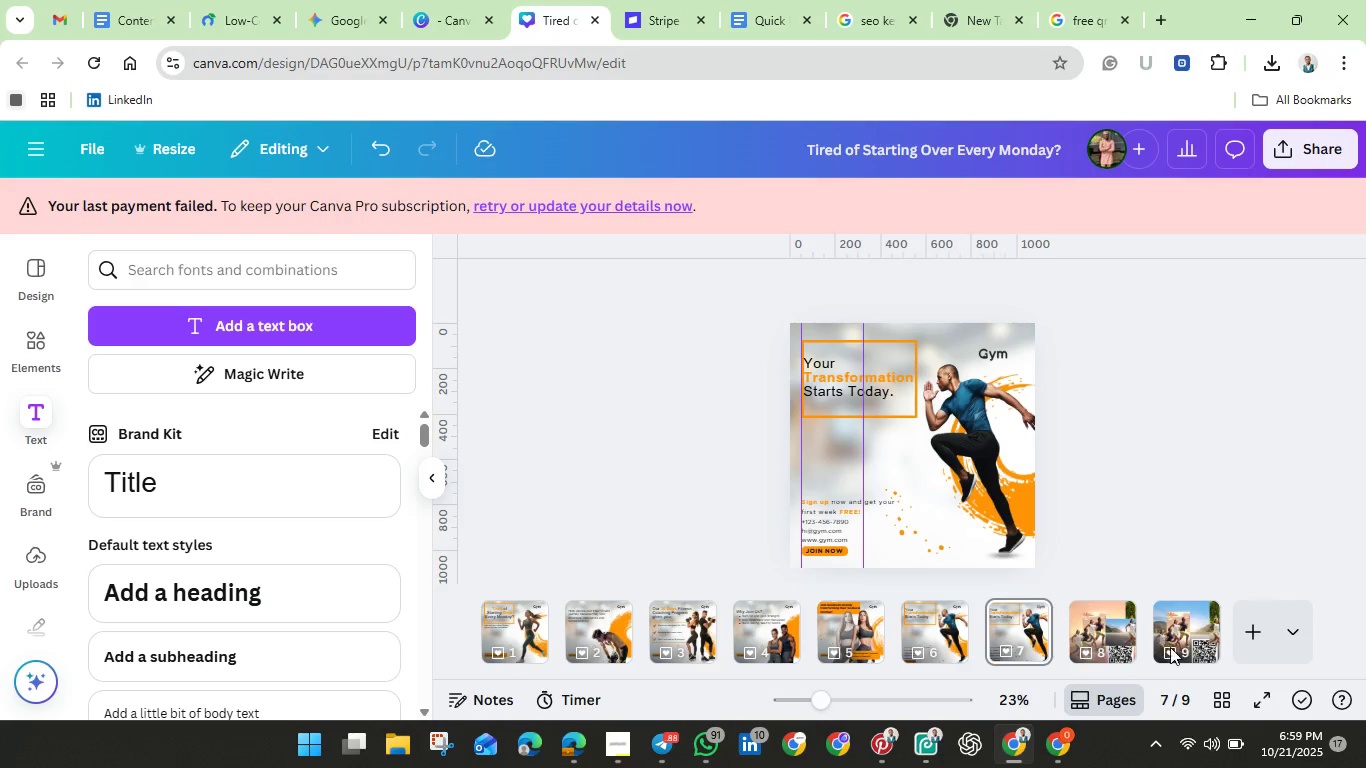 
wait(5.49)
 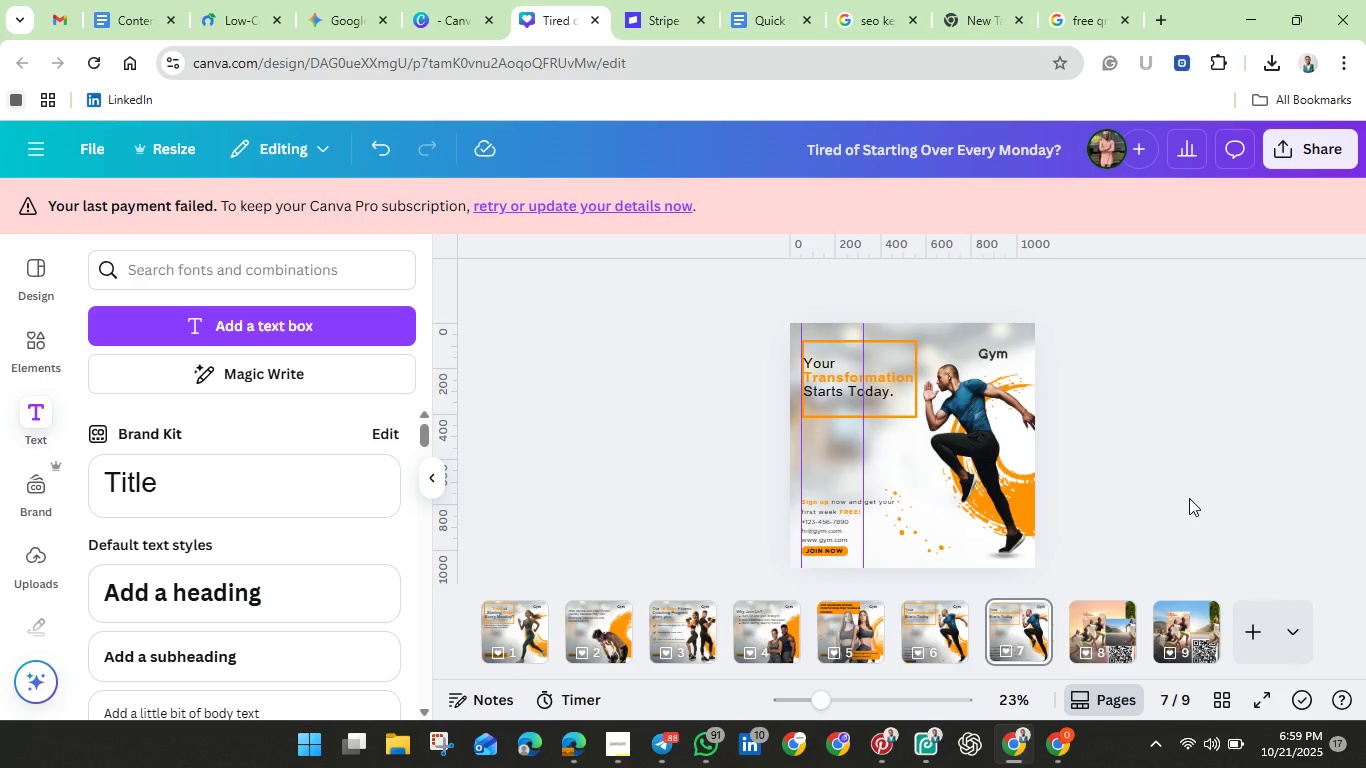 
left_click_drag(start_coordinate=[819, 696], to_coordinate=[851, 716])
 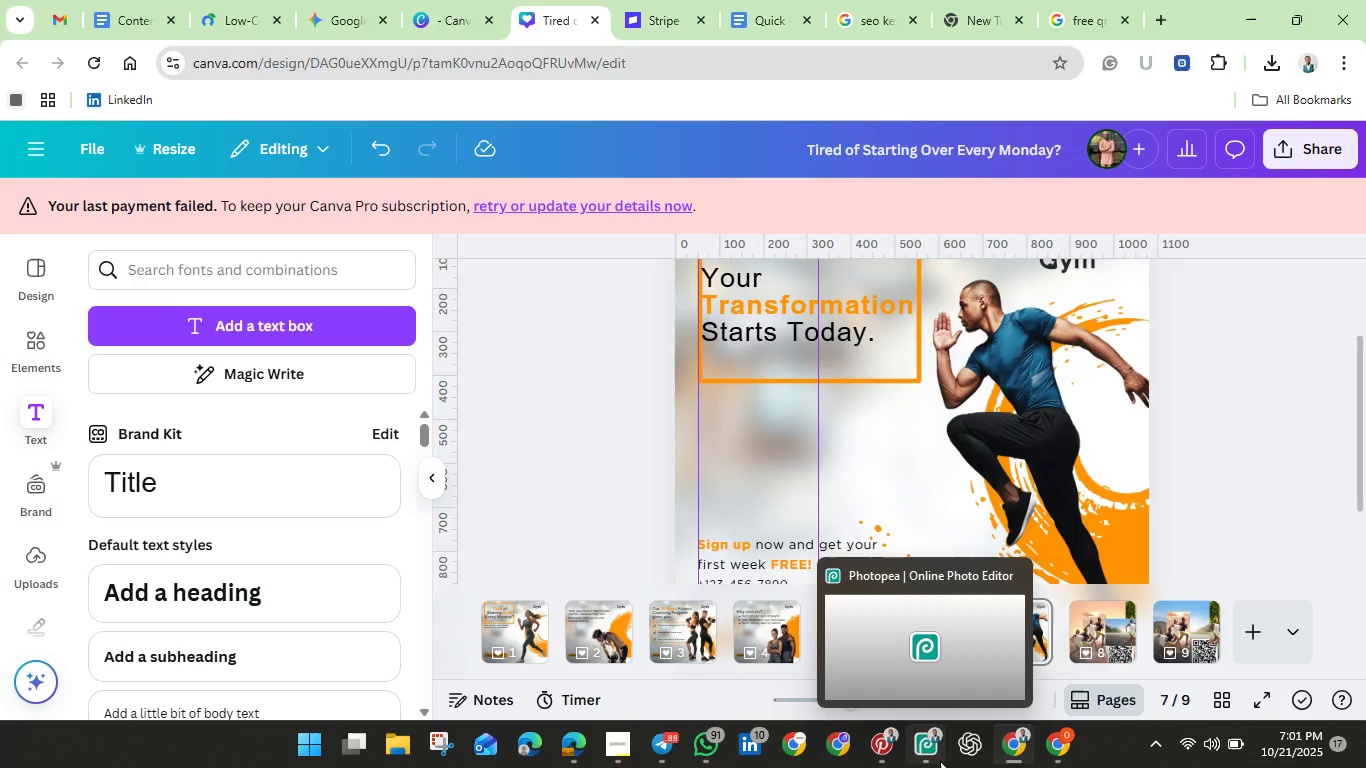 
wait(89.51)
 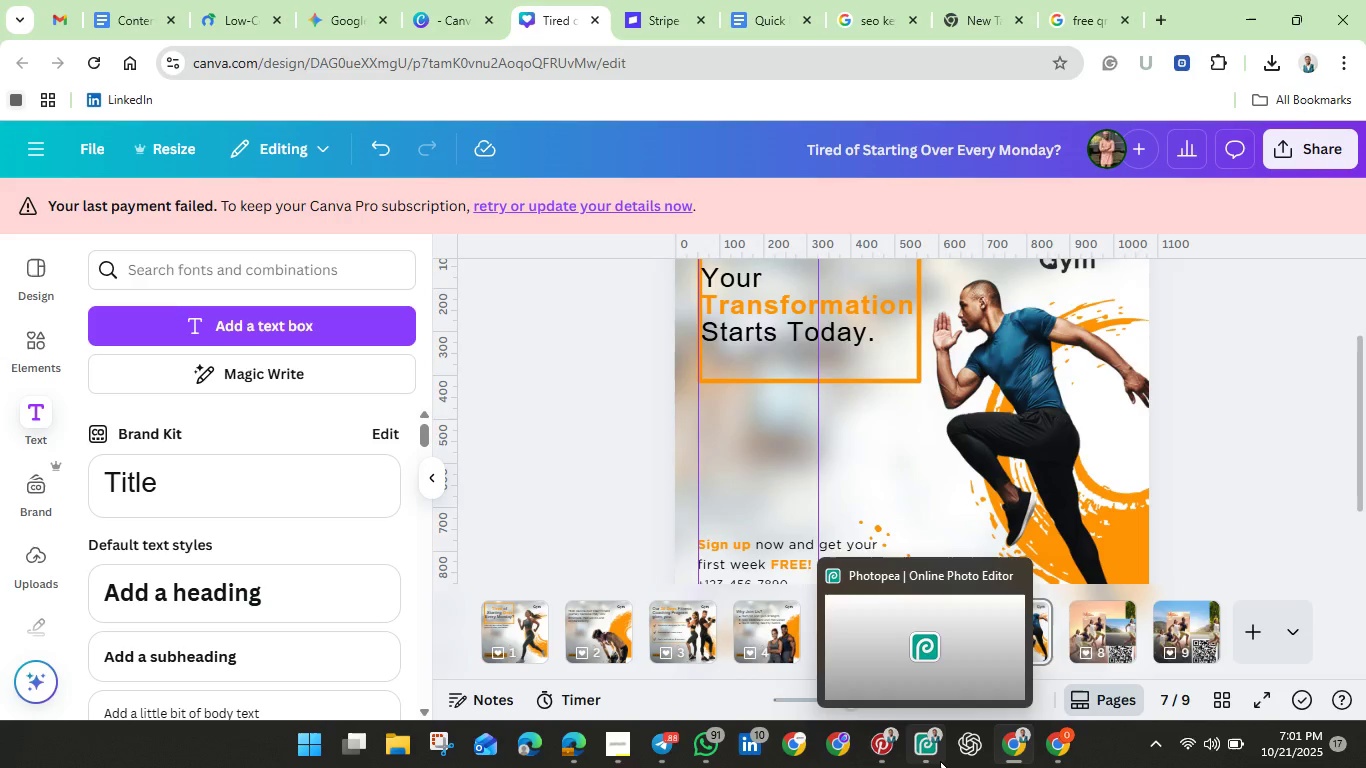 
left_click([1157, 22])
 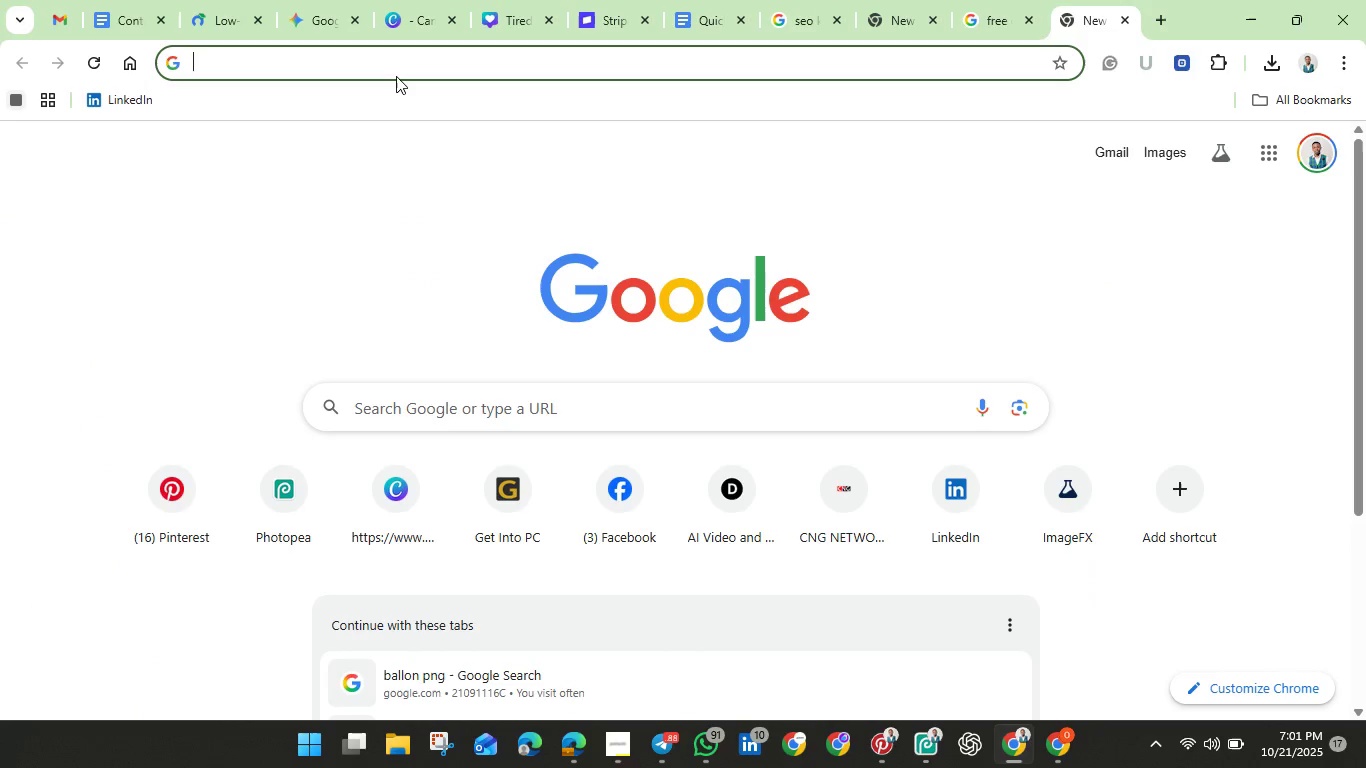 
wait(11.2)
 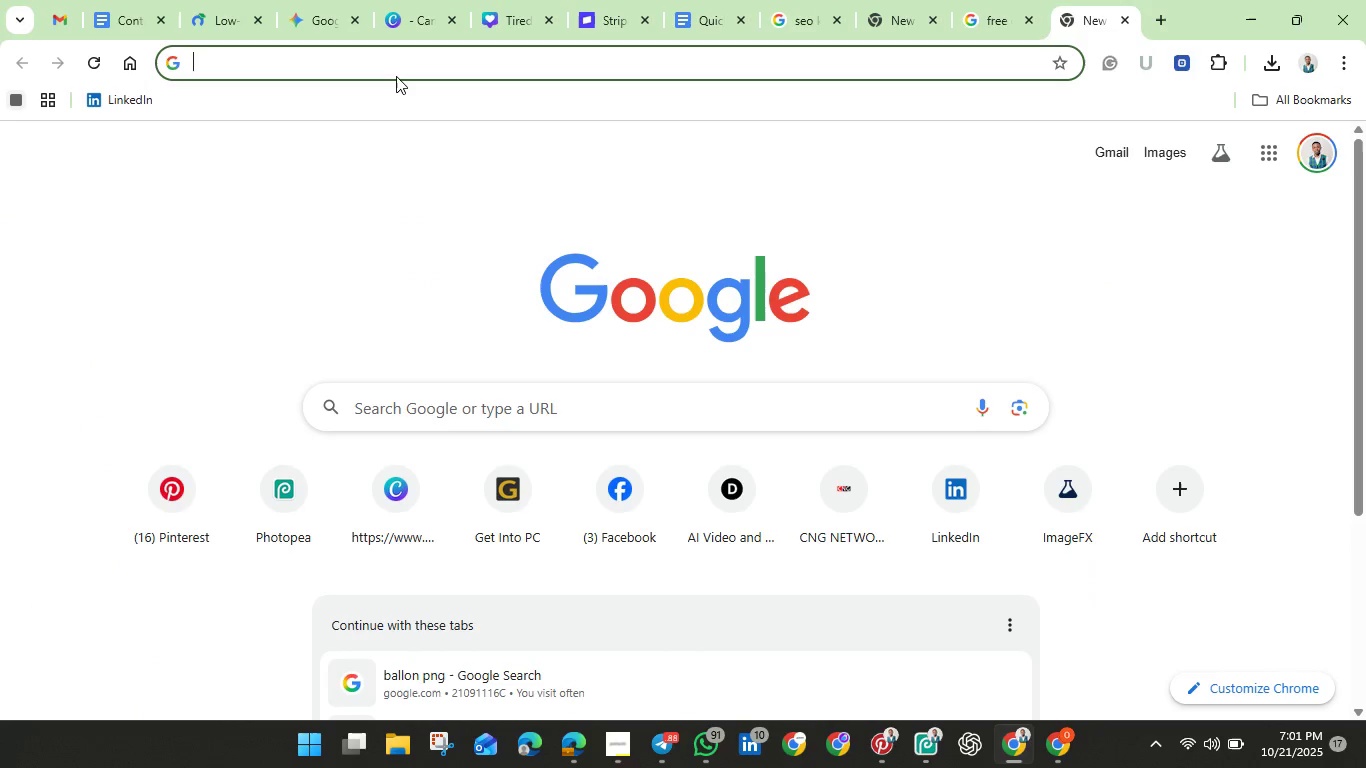 
left_click([439, 416])
 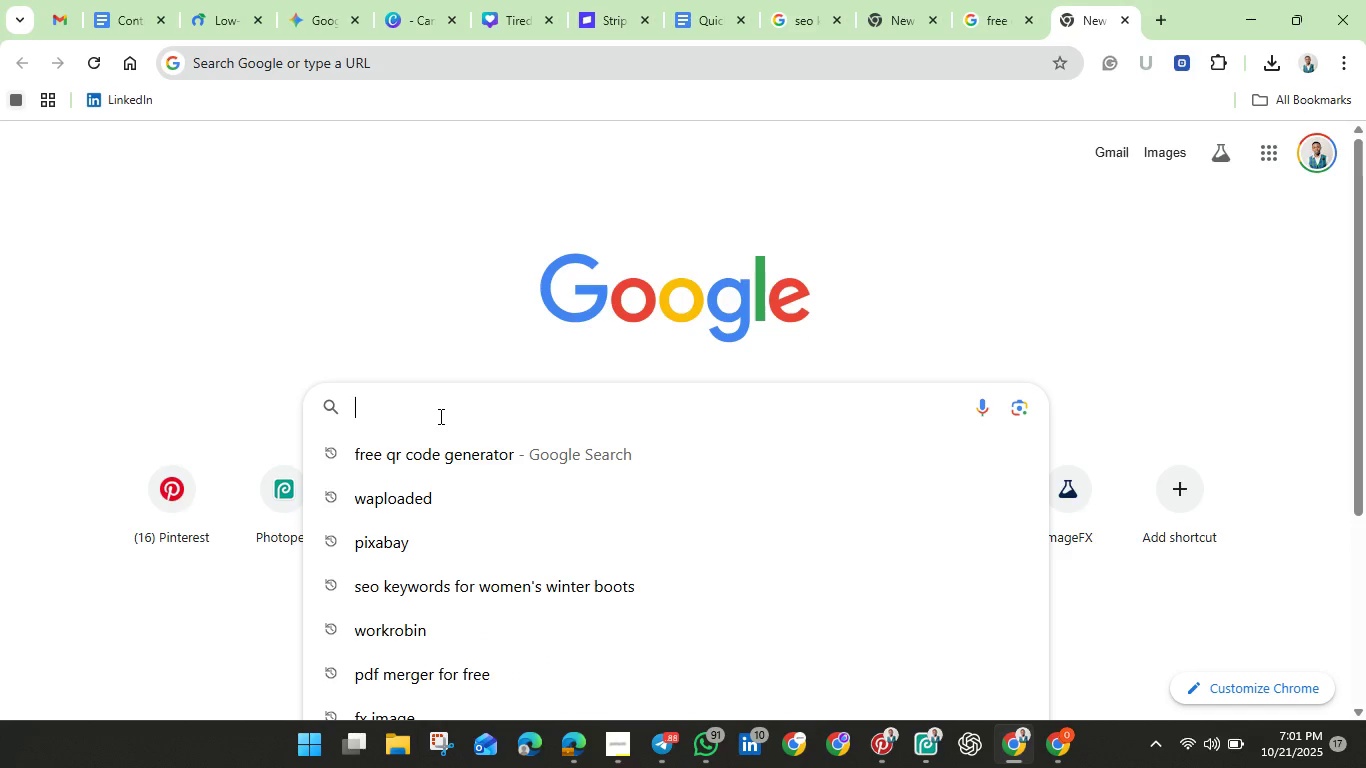 
type(test )
 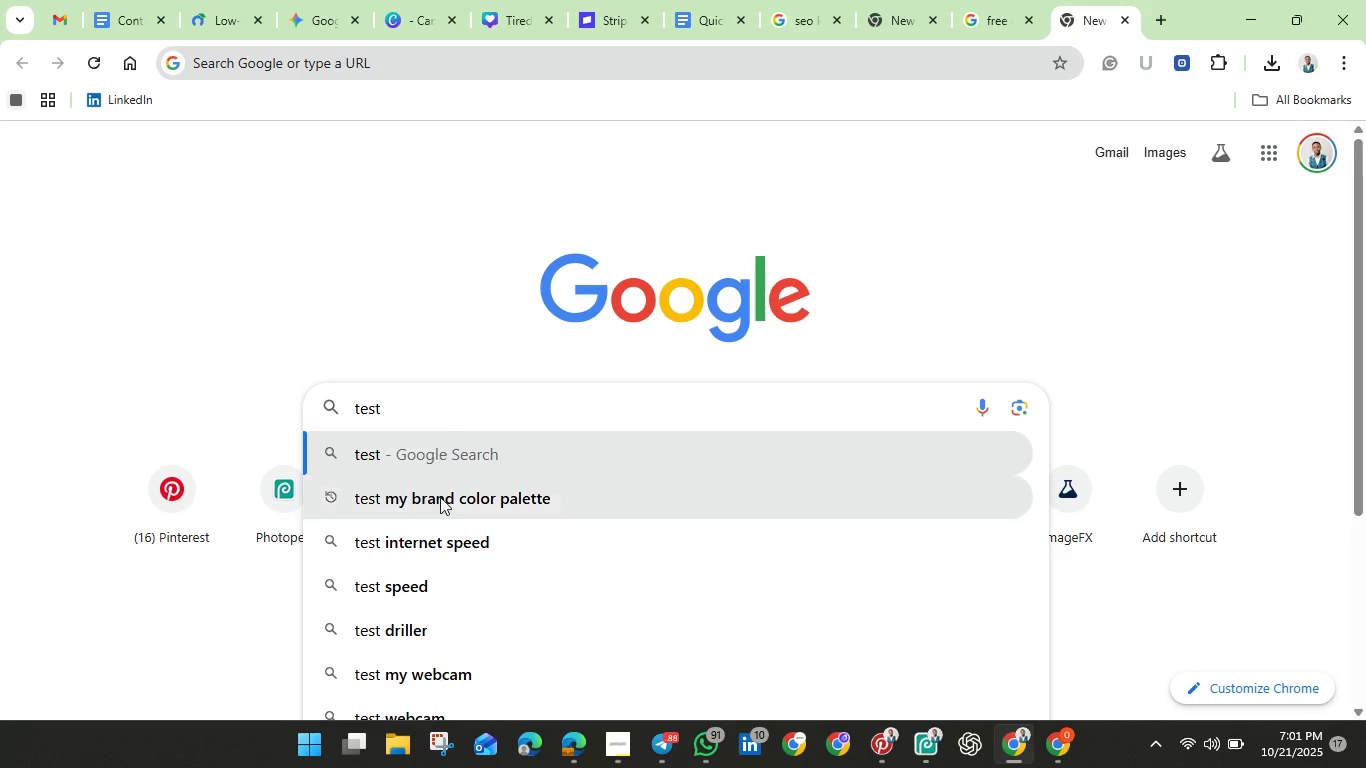 
left_click([444, 515])
 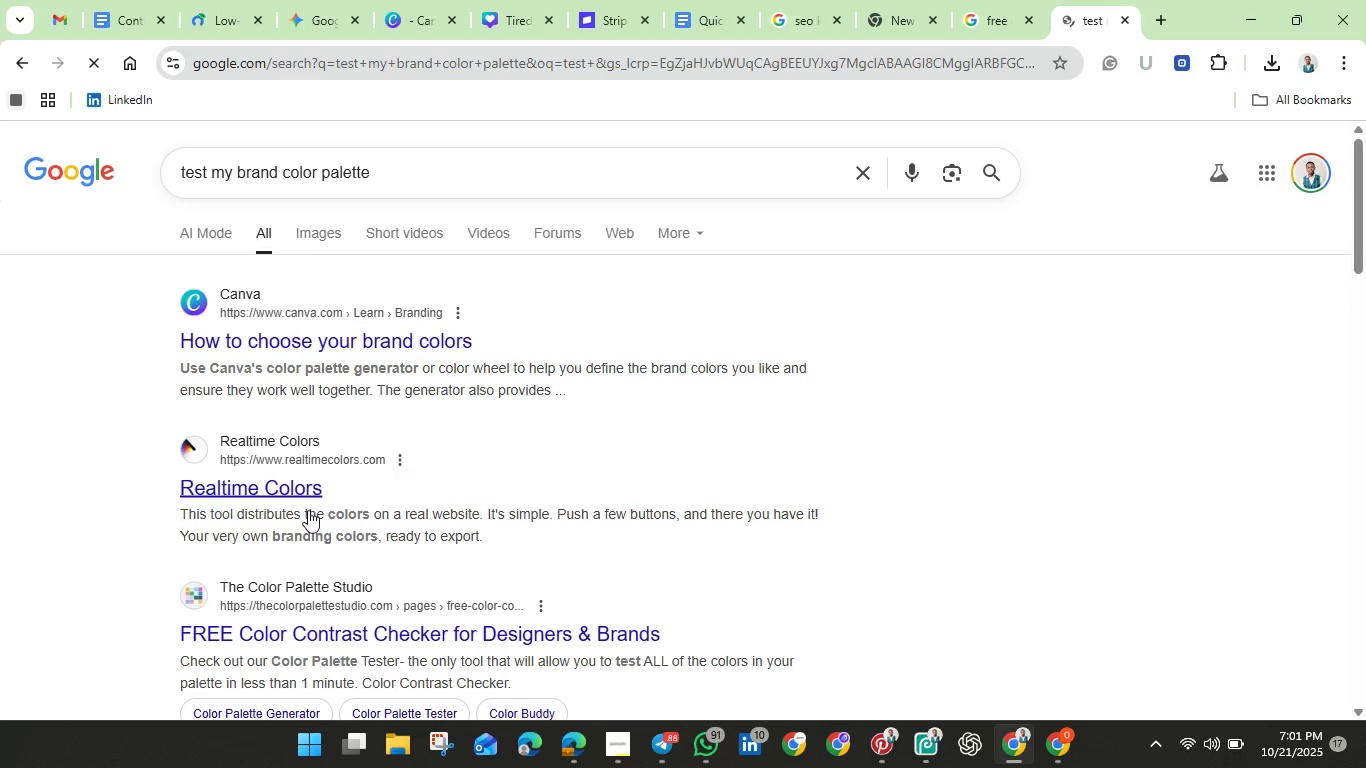 
scroll: coordinate [307, 511], scroll_direction: down, amount: 1.0
 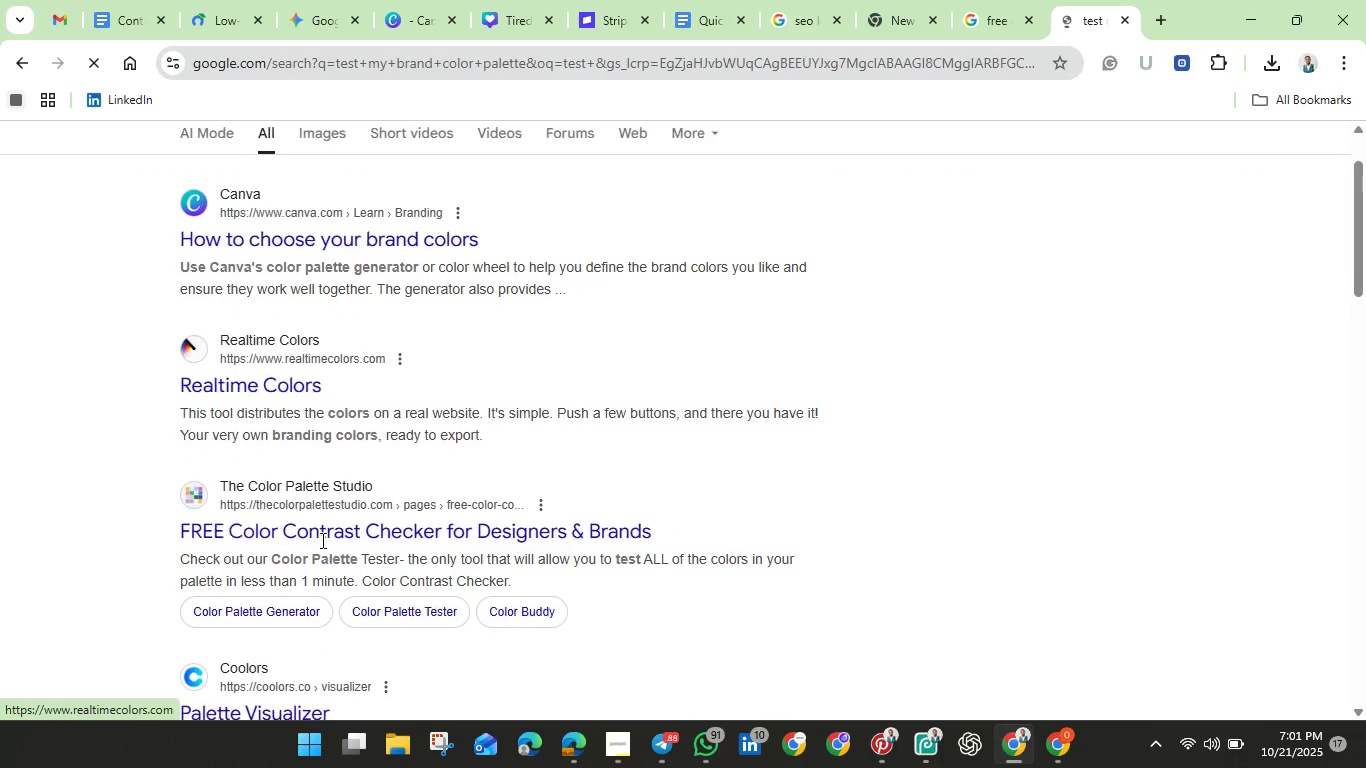 
left_click([322, 539])
 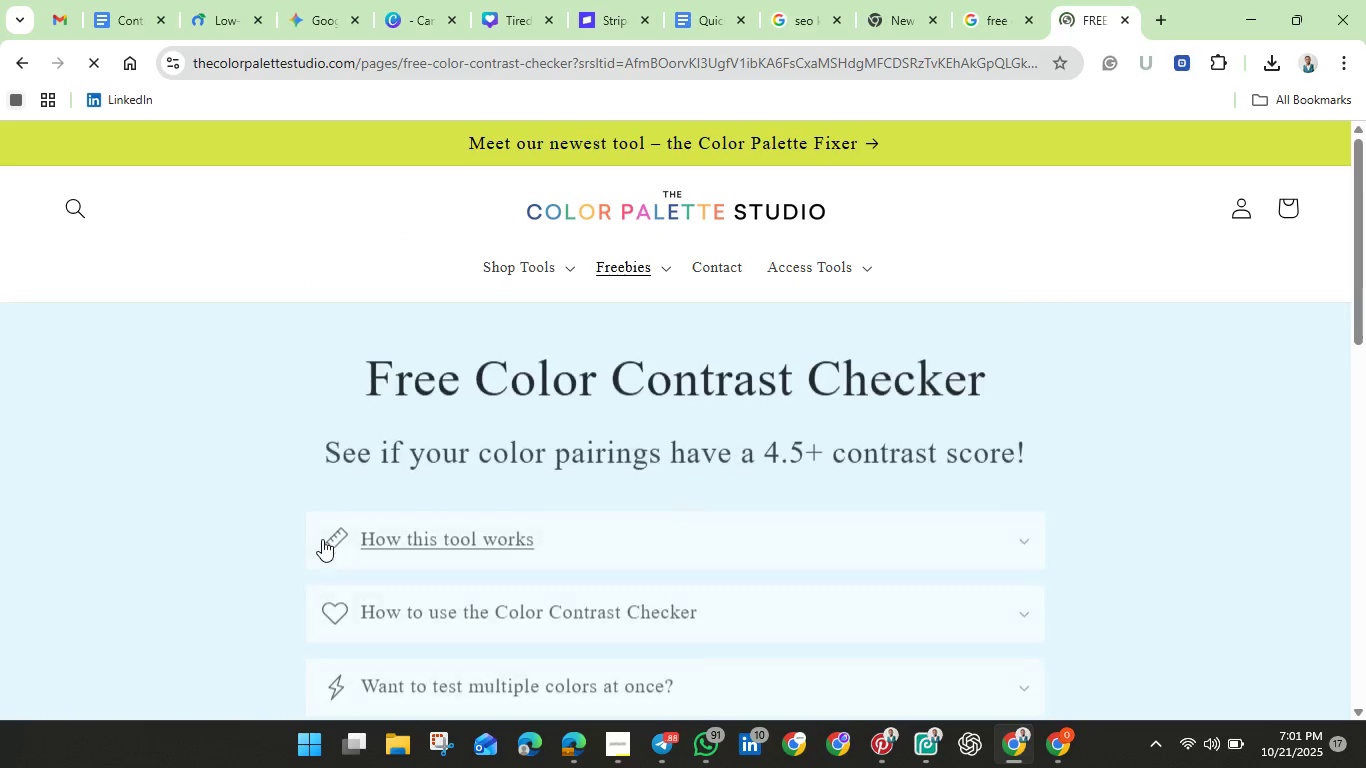 
wait(5.35)
 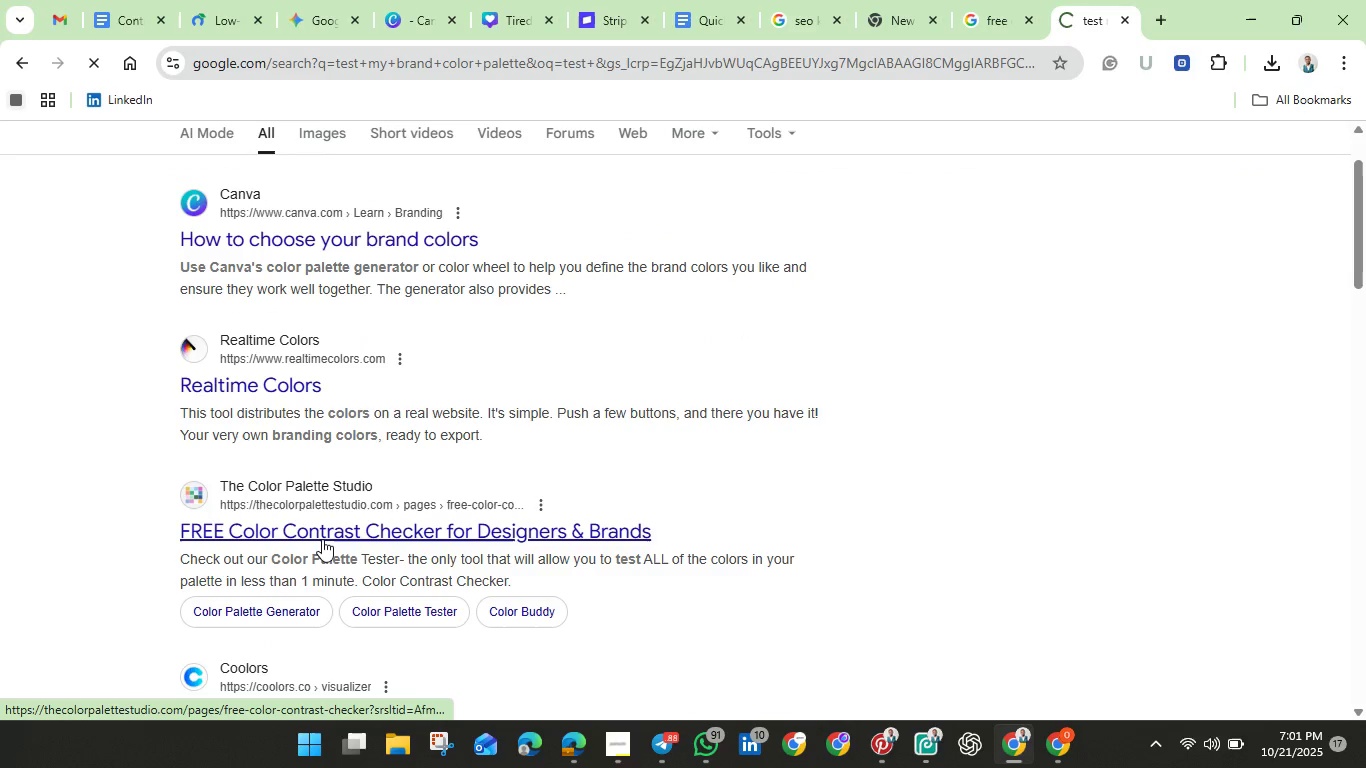 
scroll: coordinate [322, 539], scroll_direction: down, amount: 3.0
 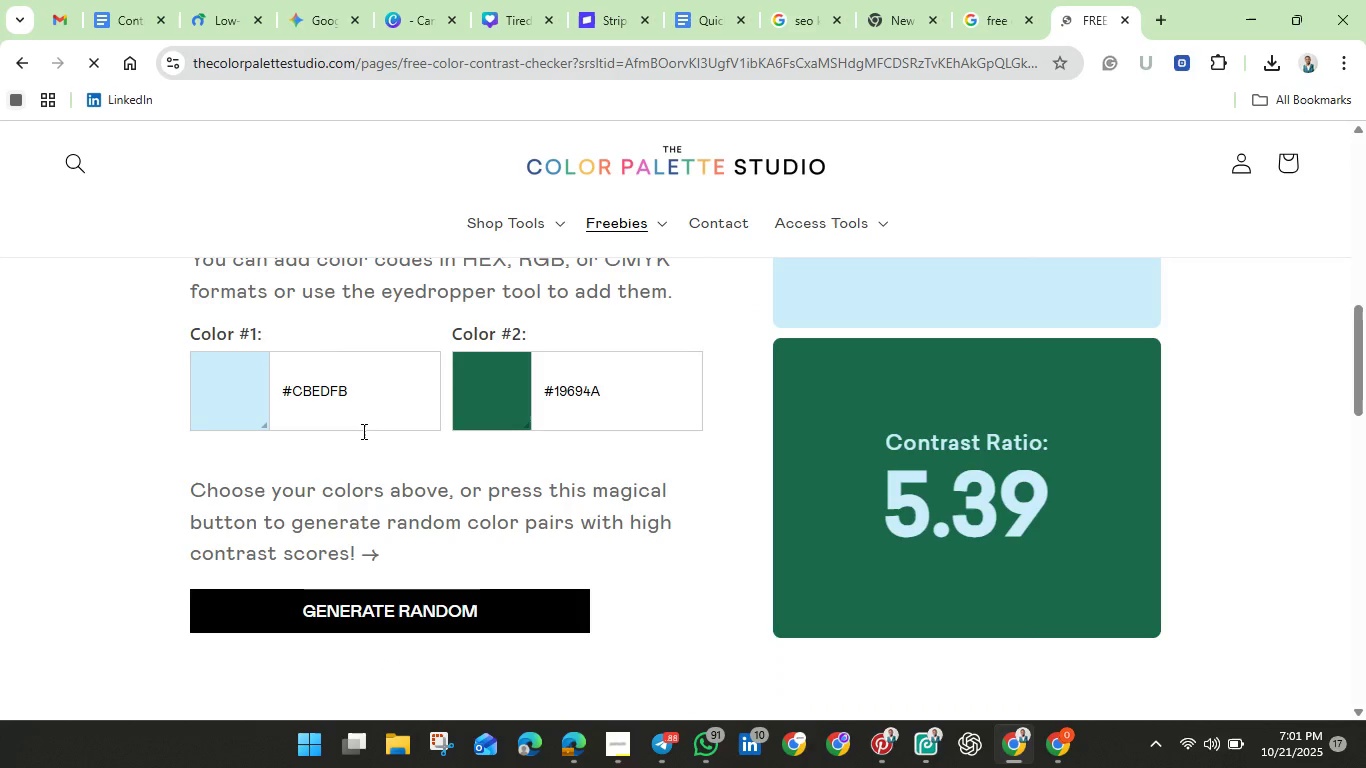 
left_click([360, 393])
 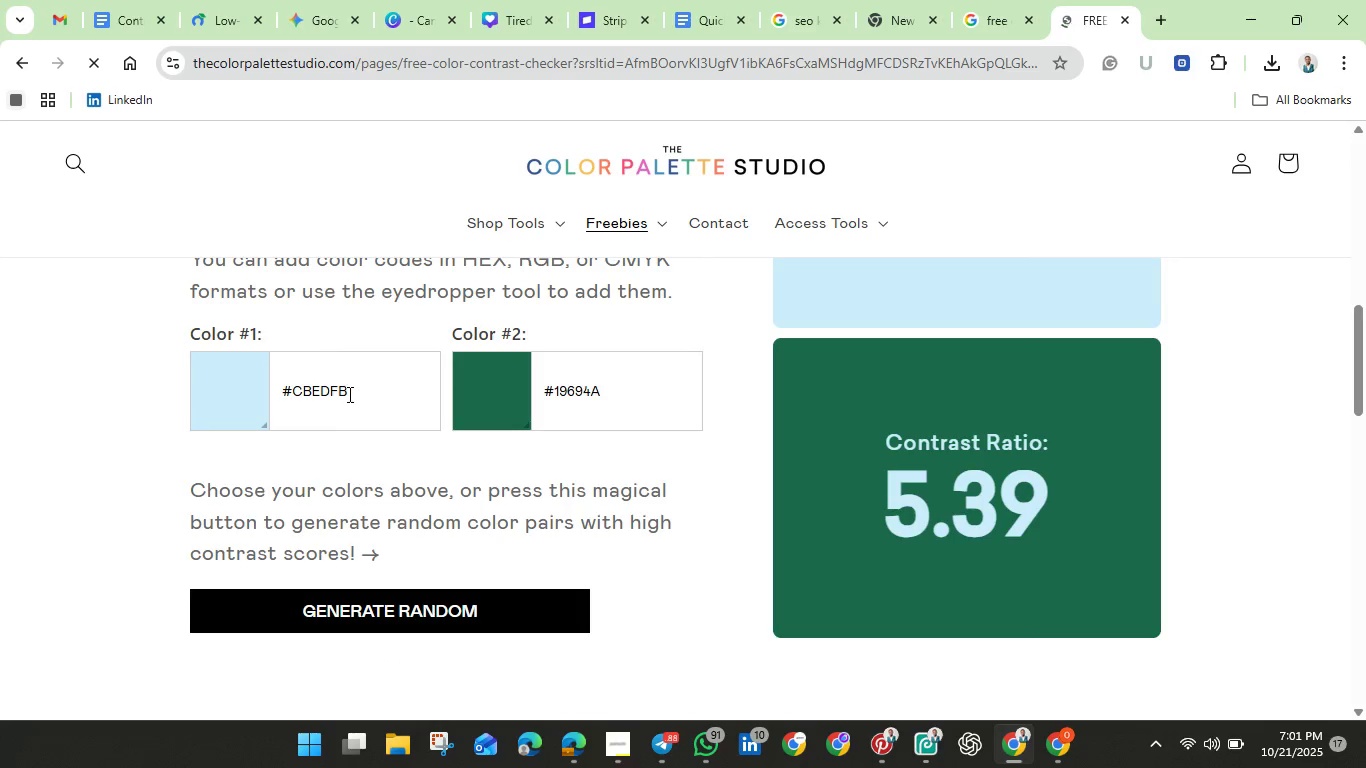 
left_click([348, 394])
 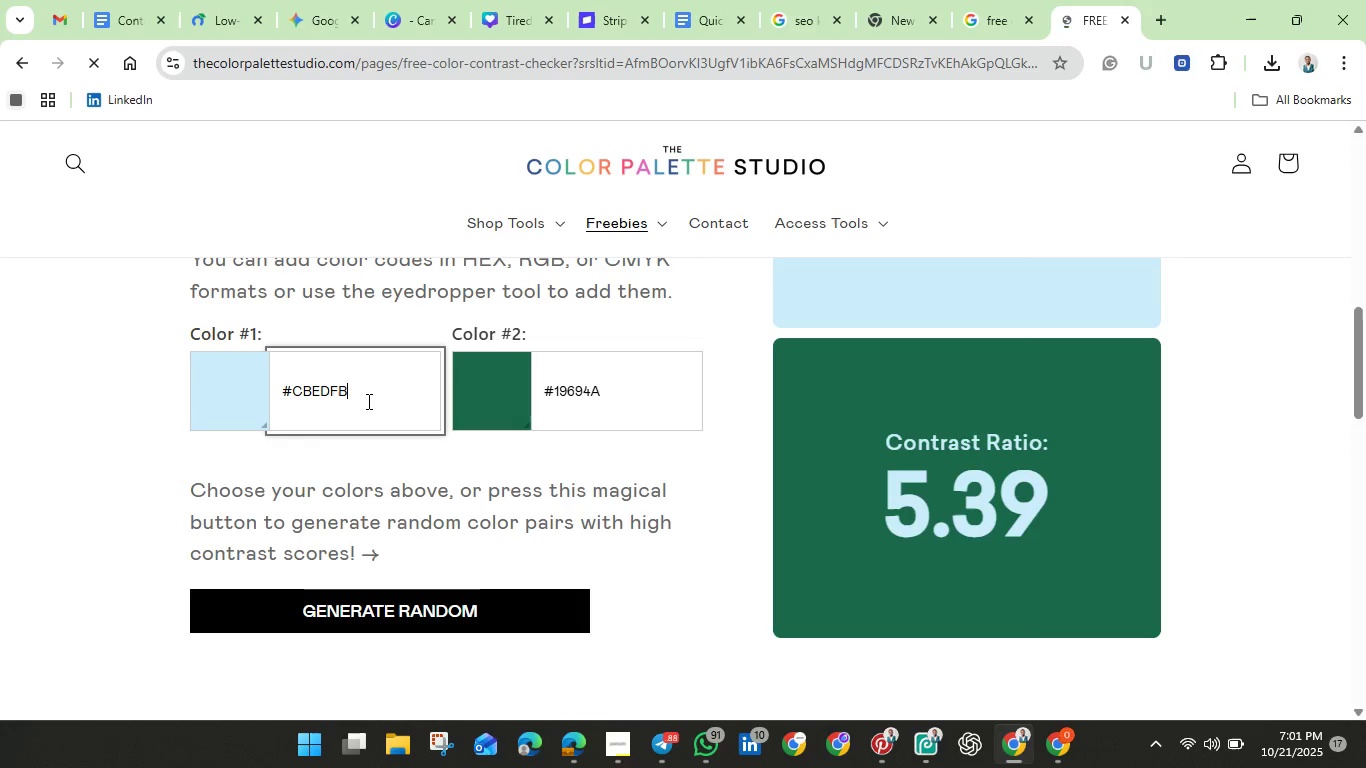 
key(Backspace)
 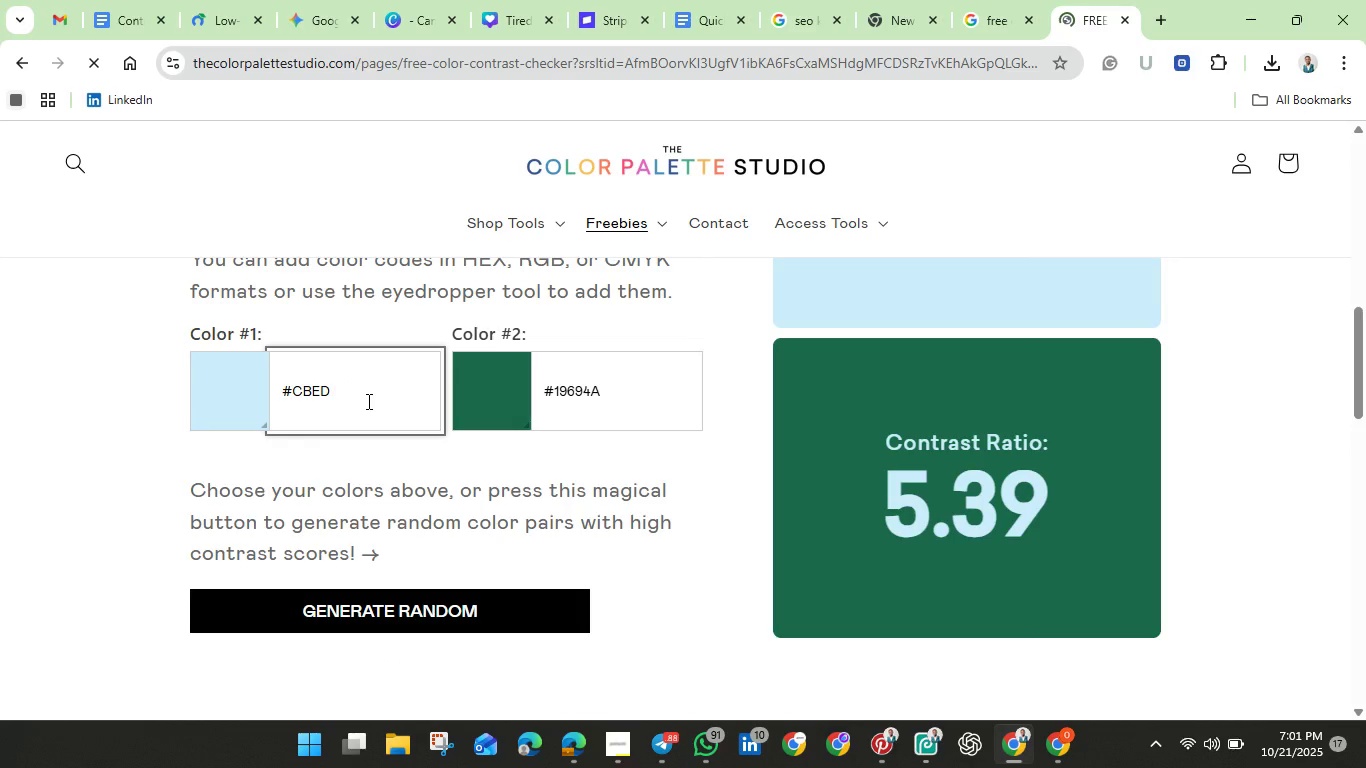 
key(Backspace)
 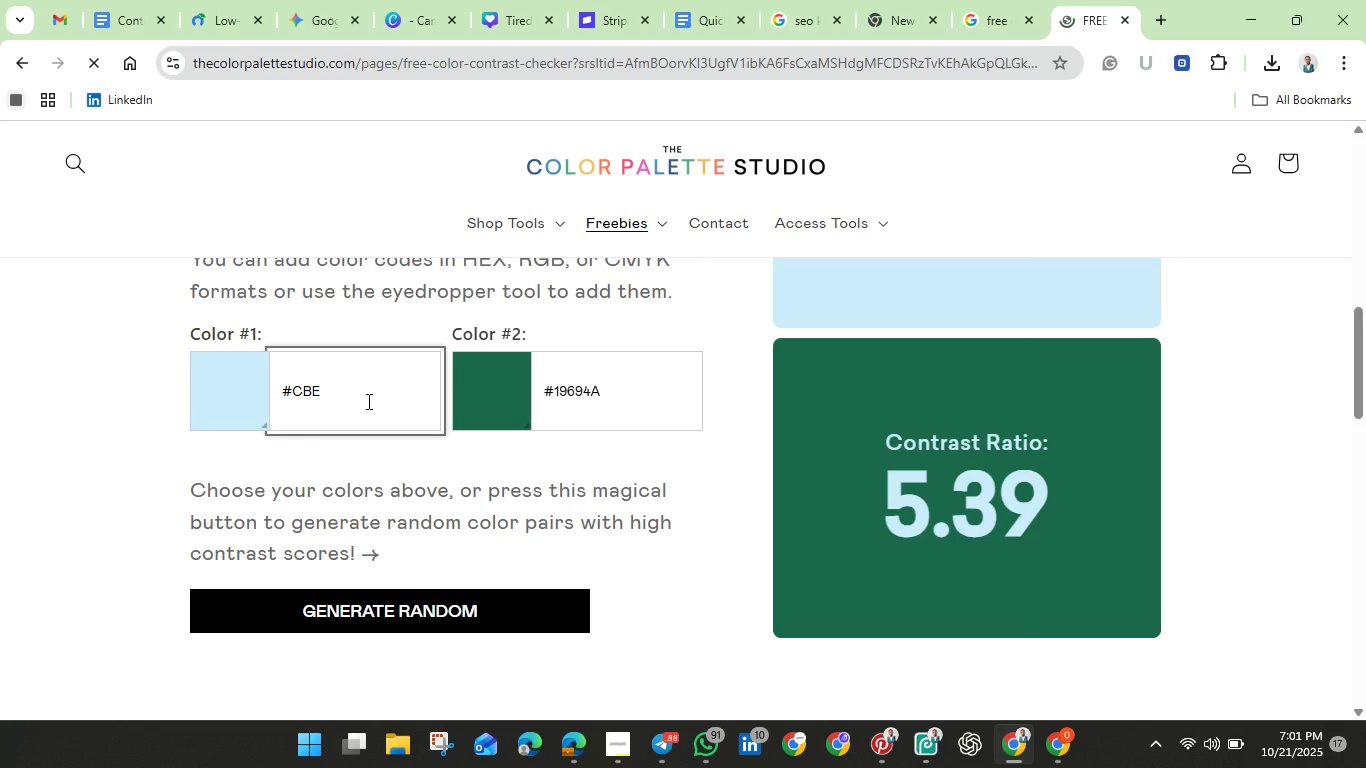 
key(Backspace)
 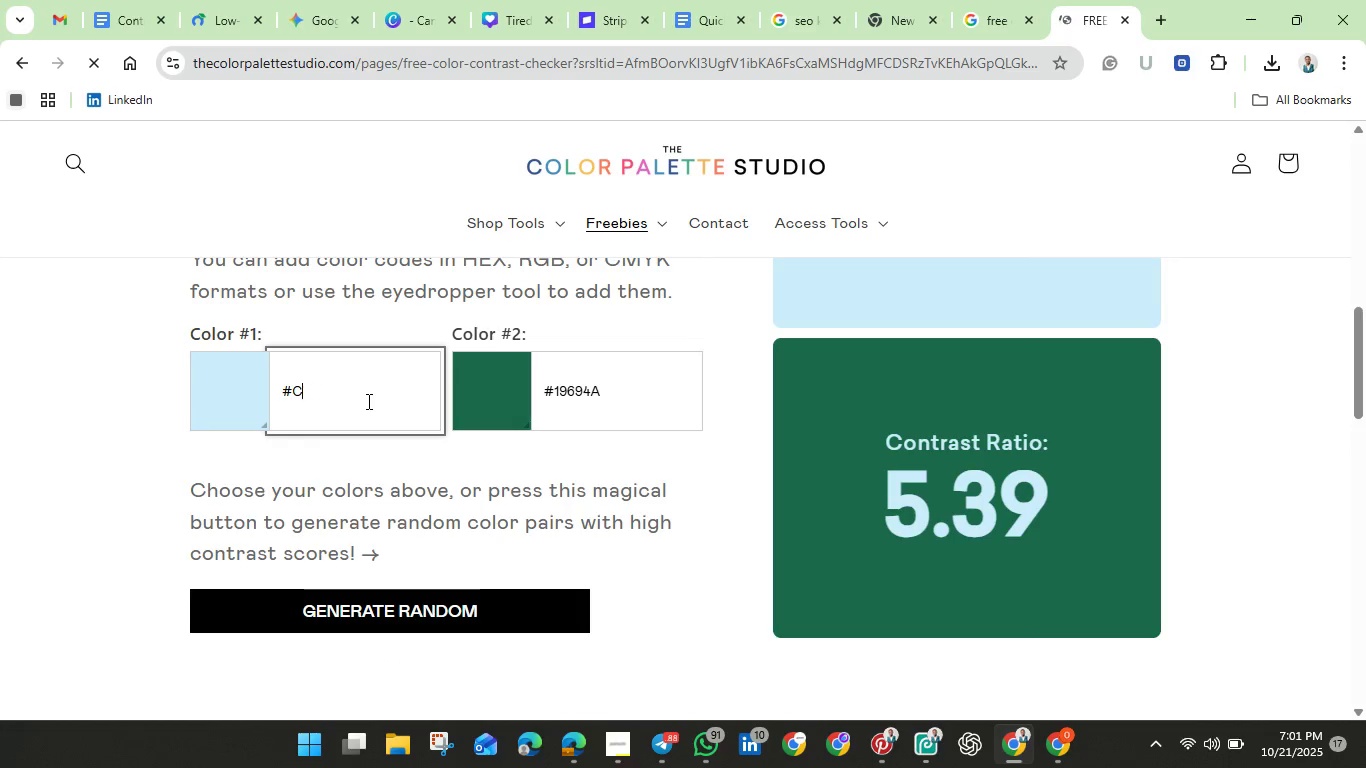 
key(Backspace)
 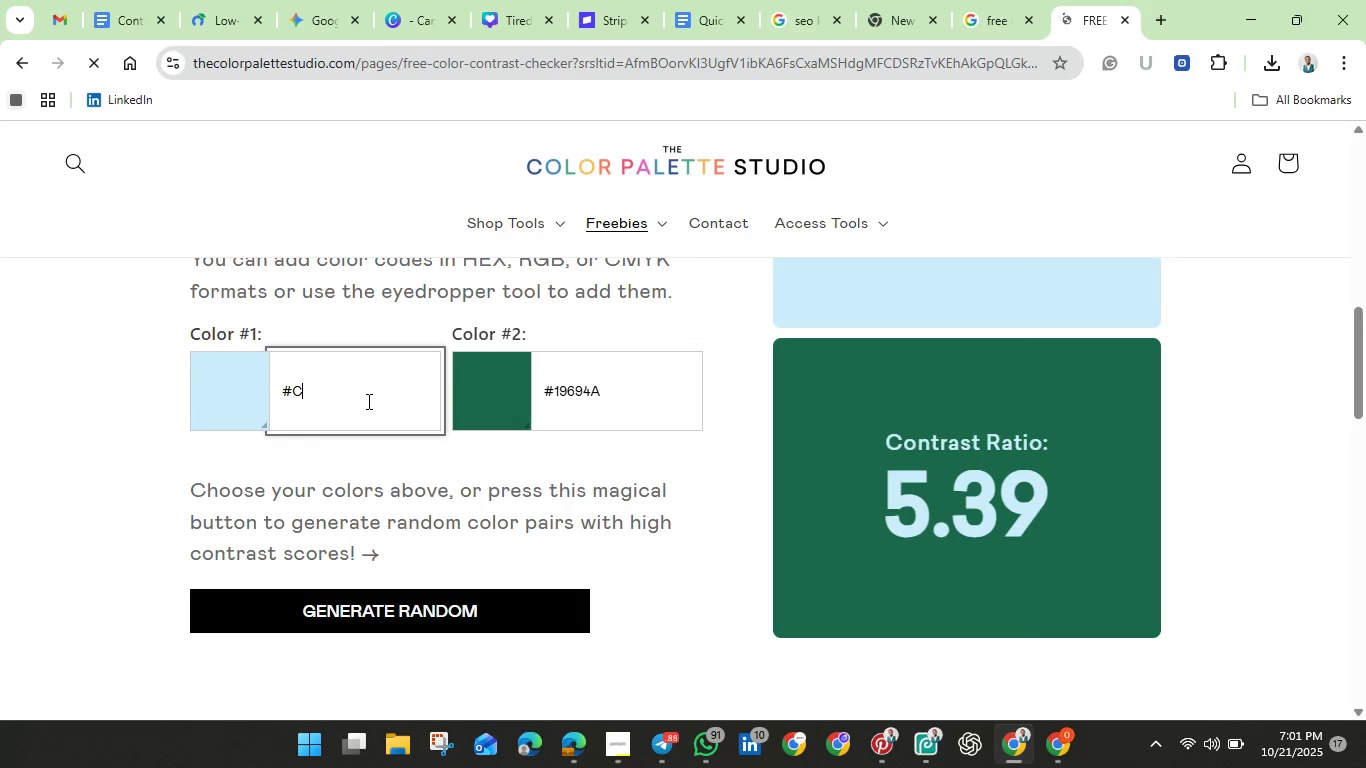 
key(Backspace)
 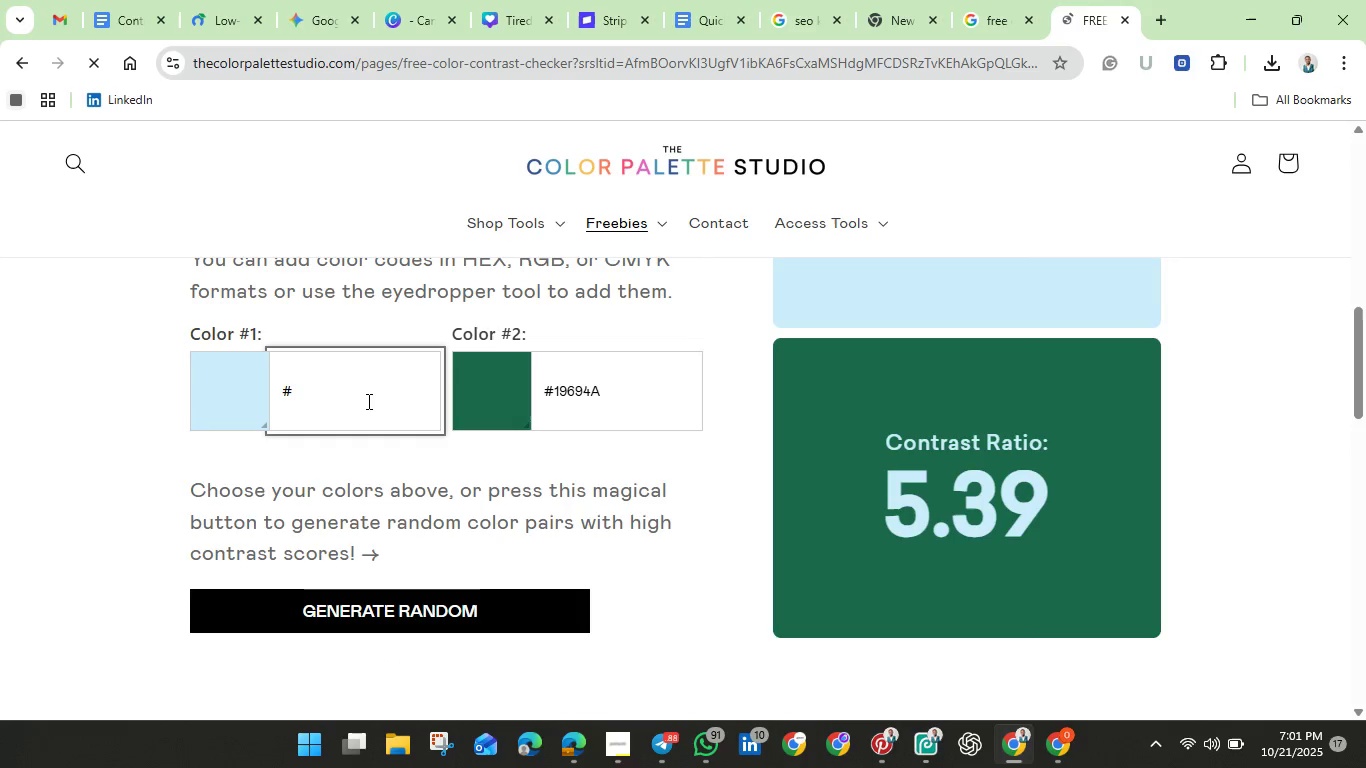 
key(Backspace)
 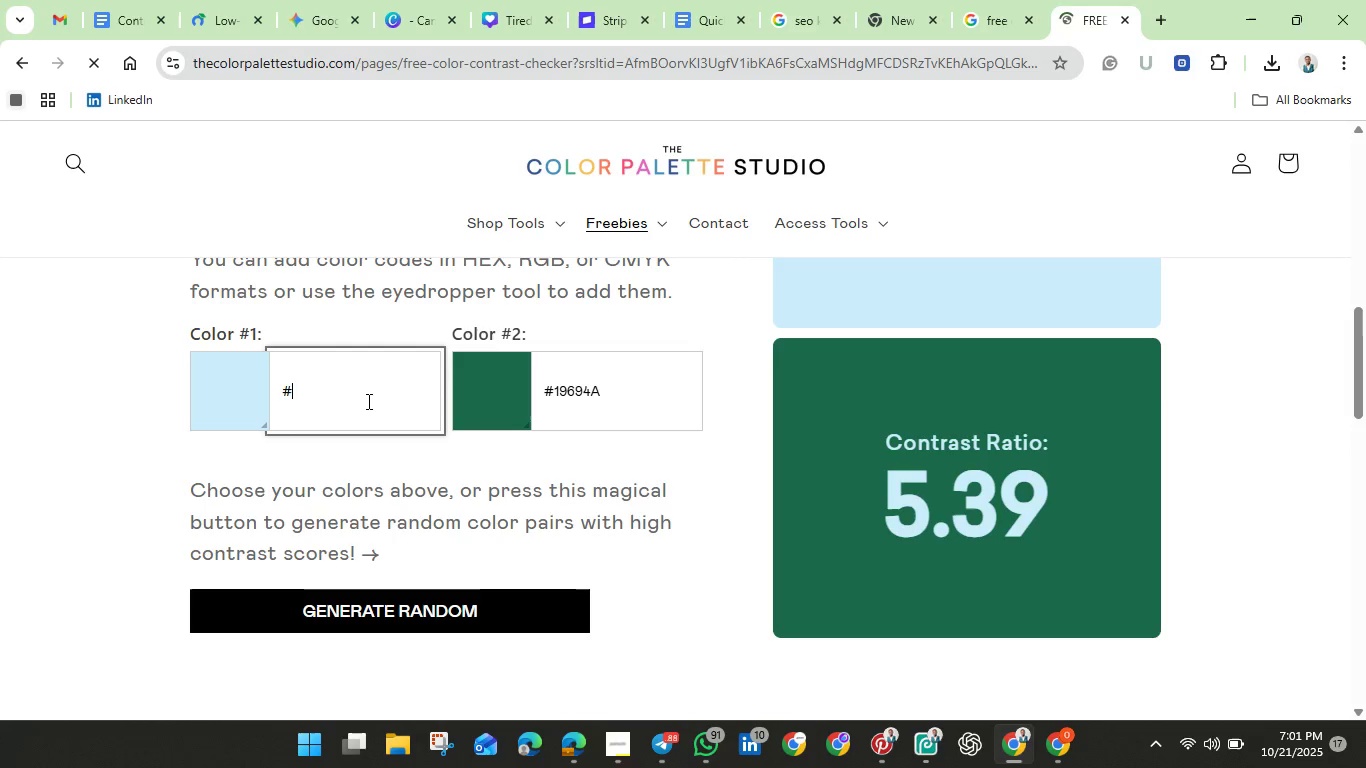 
wait(6.2)
 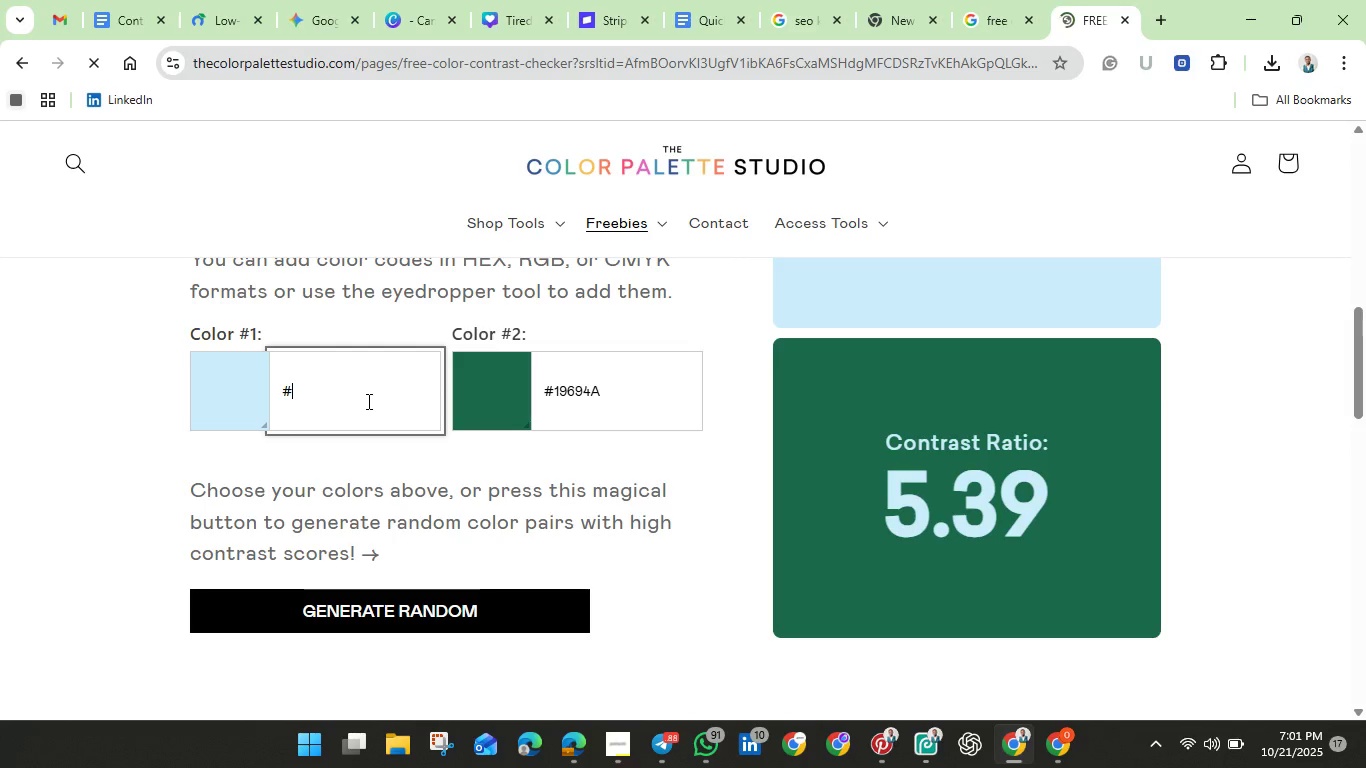 
type(e94)
 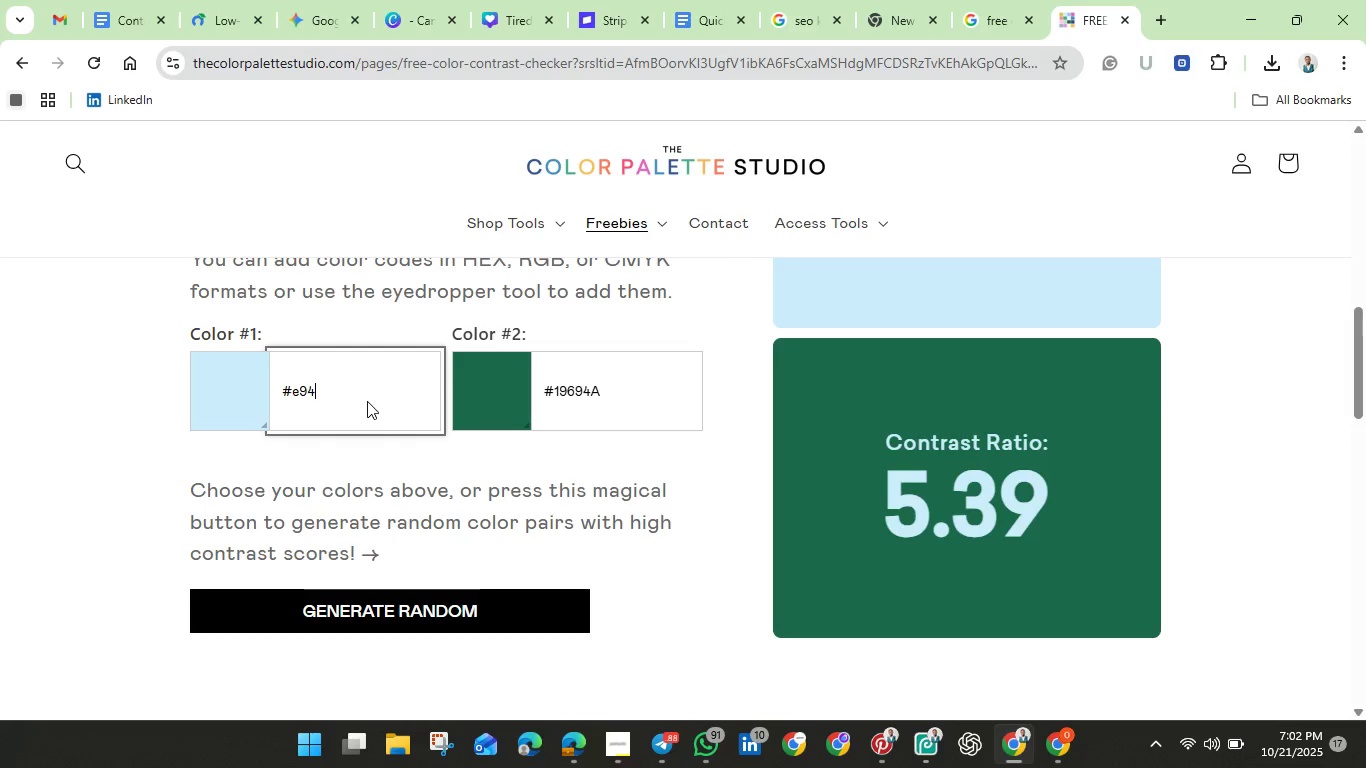 
type(d4c)
 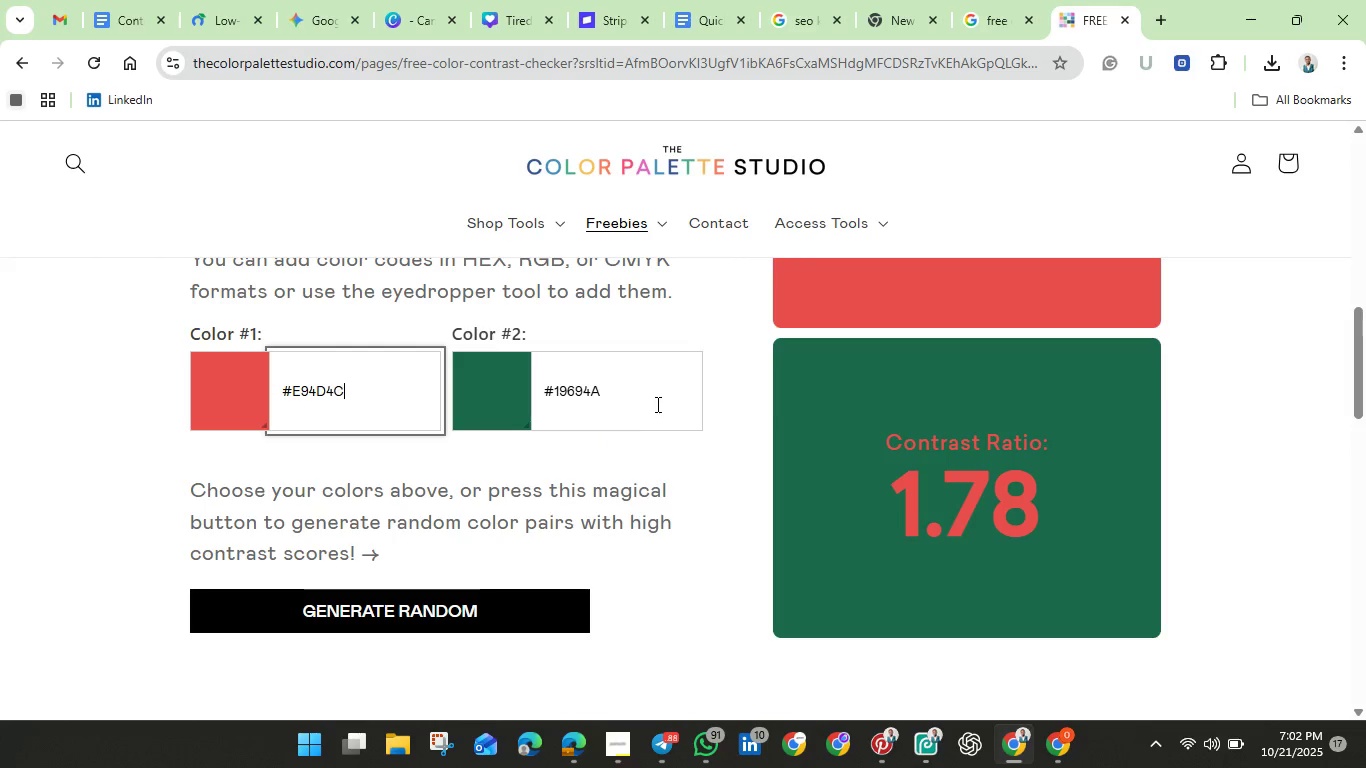 
left_click([642, 395])
 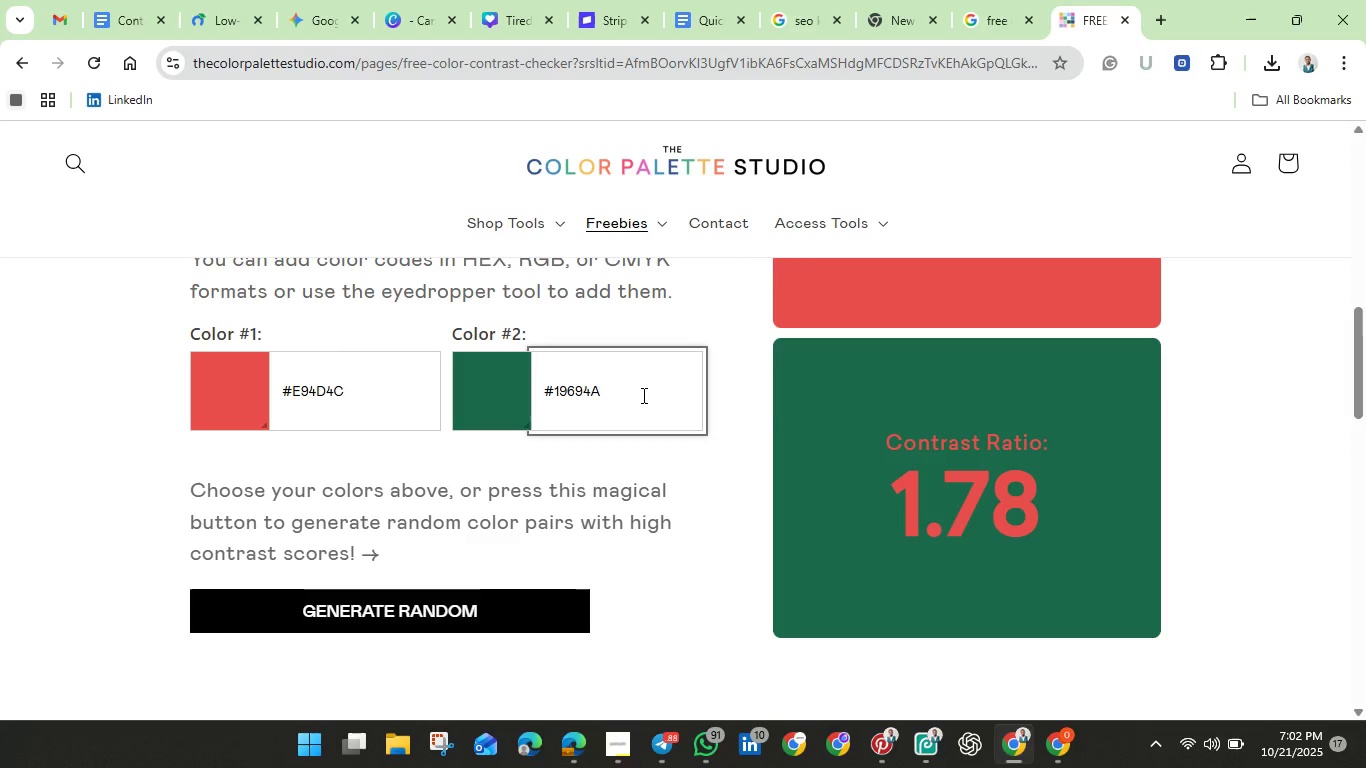 
key(Backspace)
 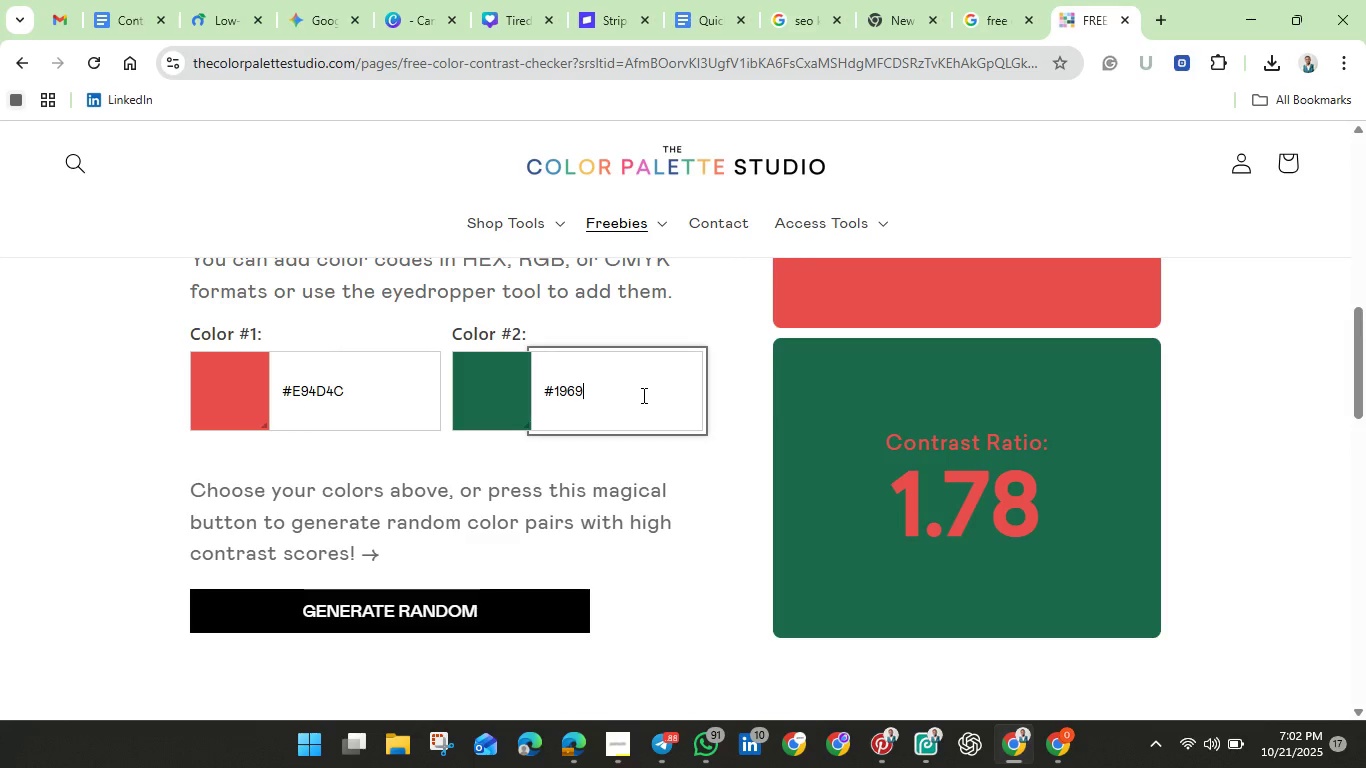 
key(Backspace)
 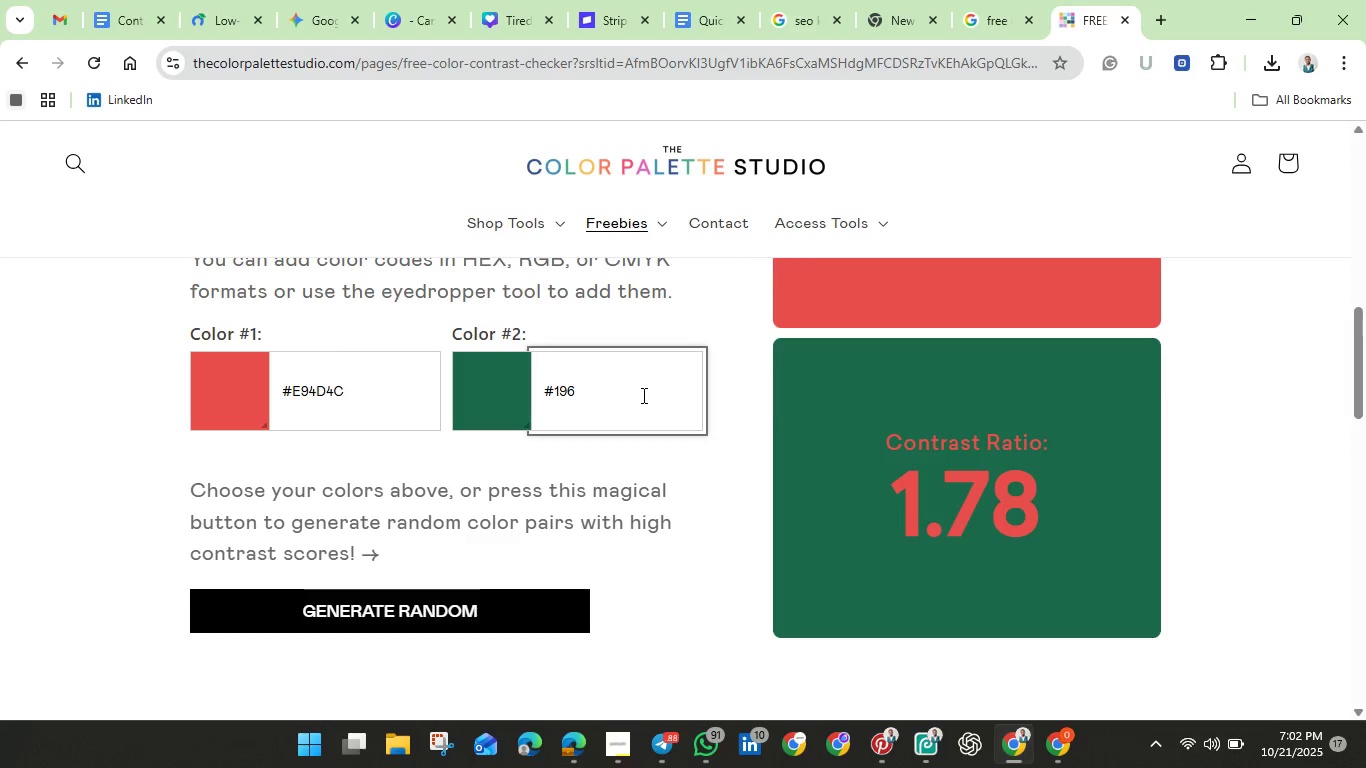 
key(Backspace)
 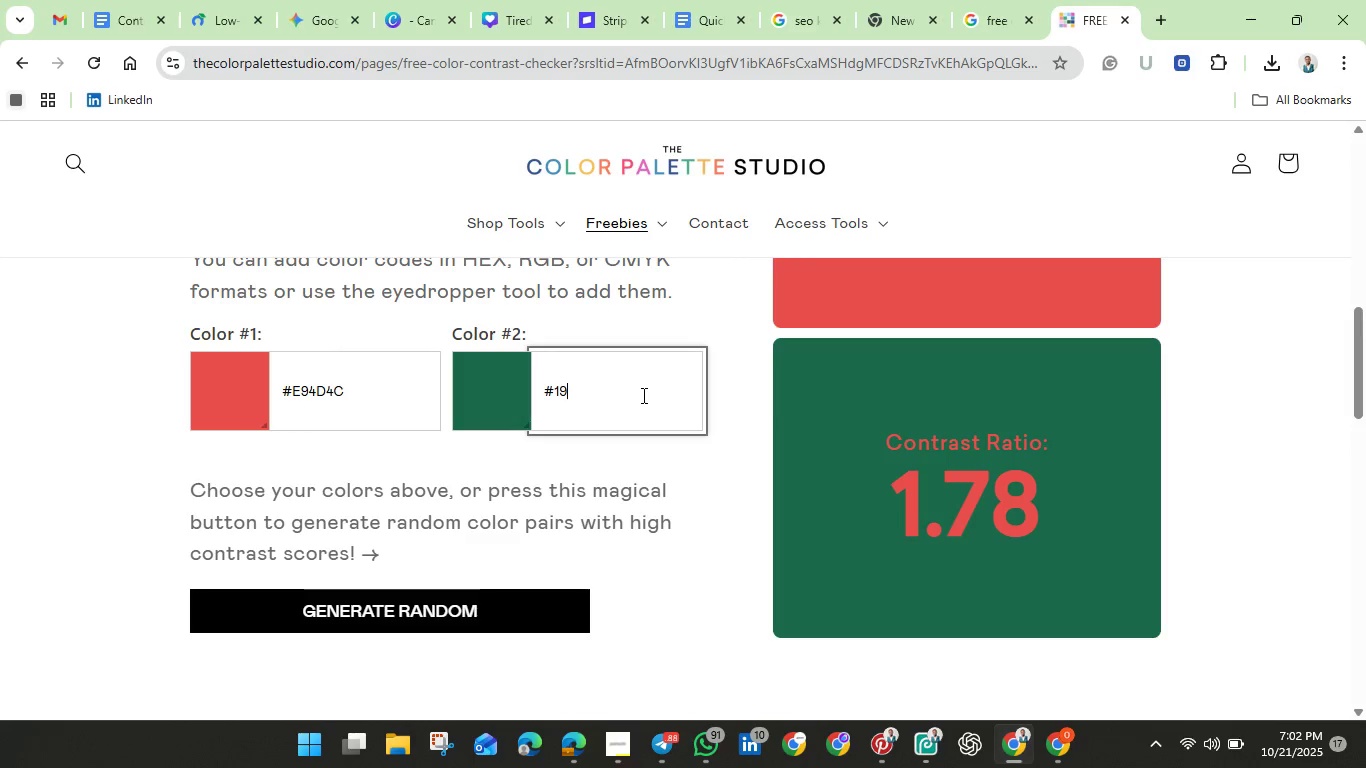 
key(Backspace)
 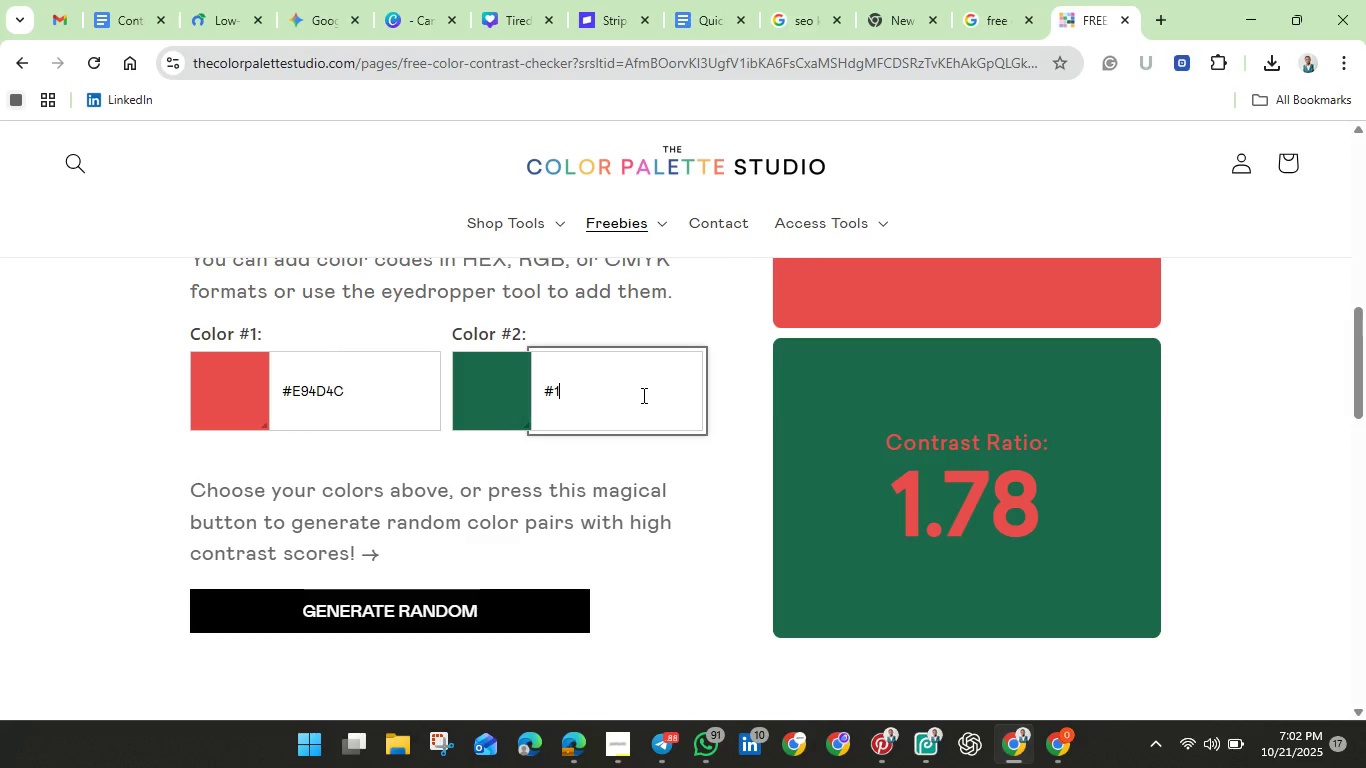 
key(Backspace)
 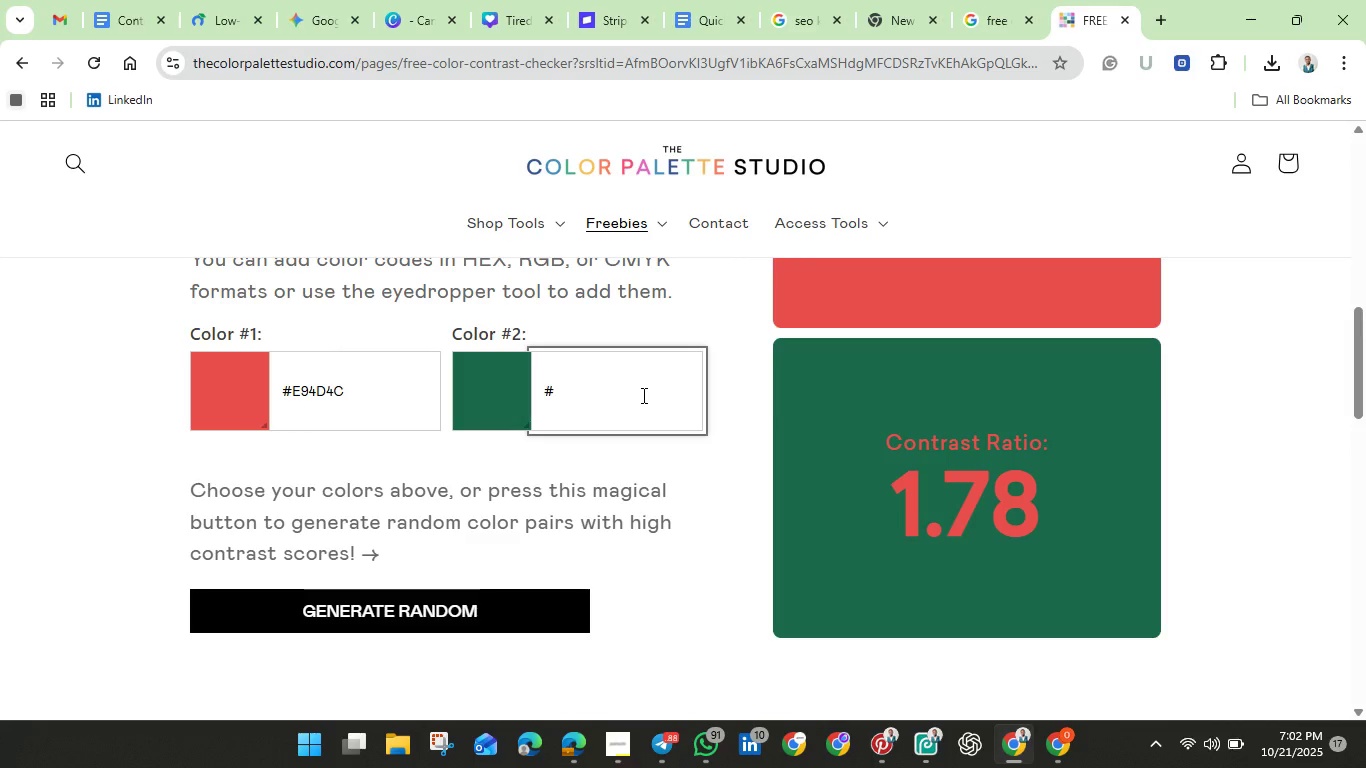 
key(Backspace)
 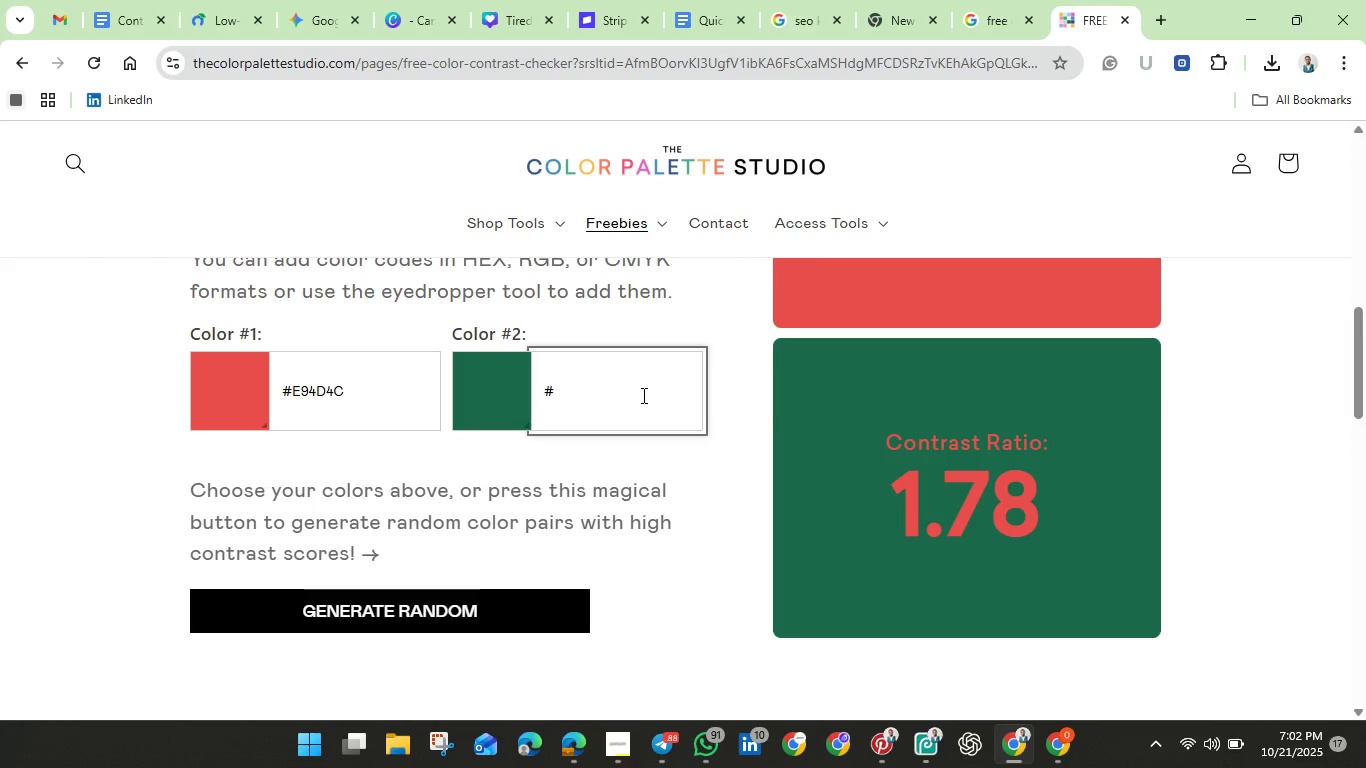 
wait(8.87)
 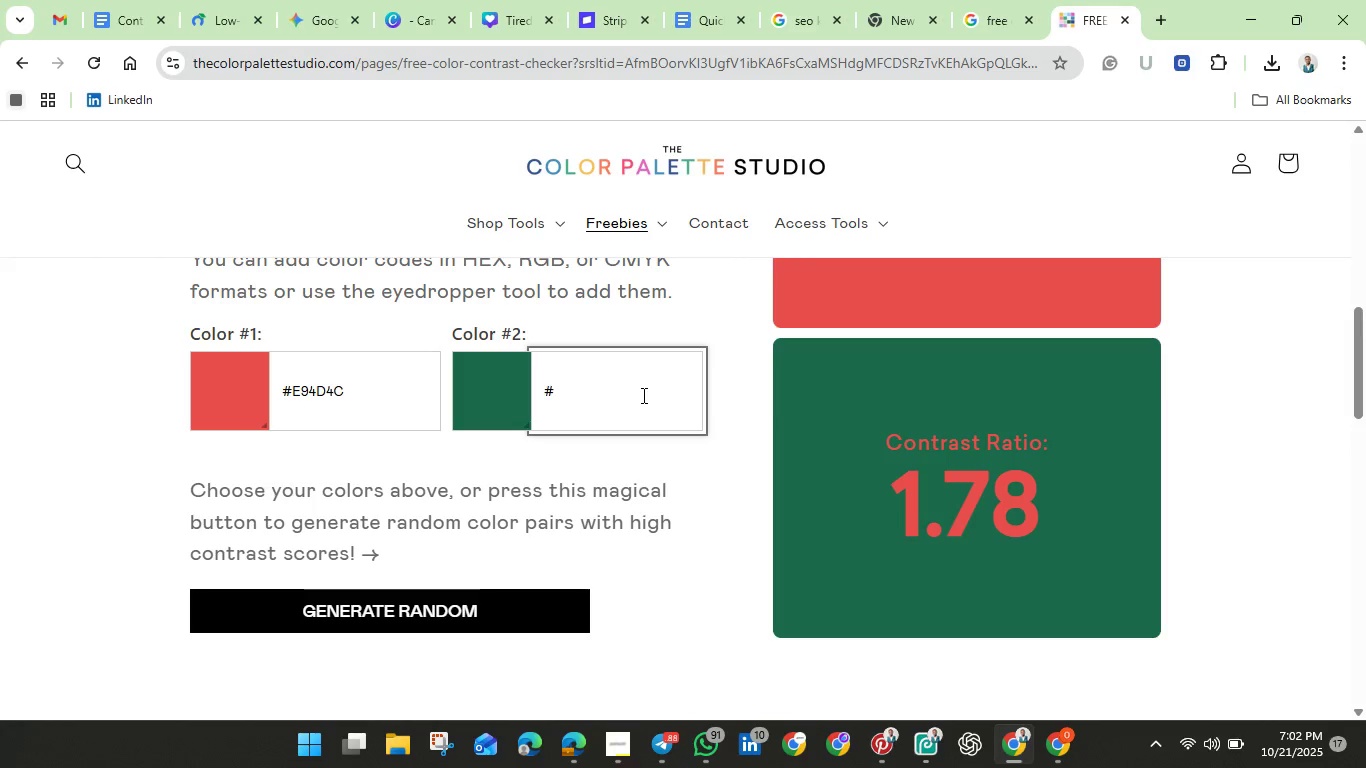 
type(282)
 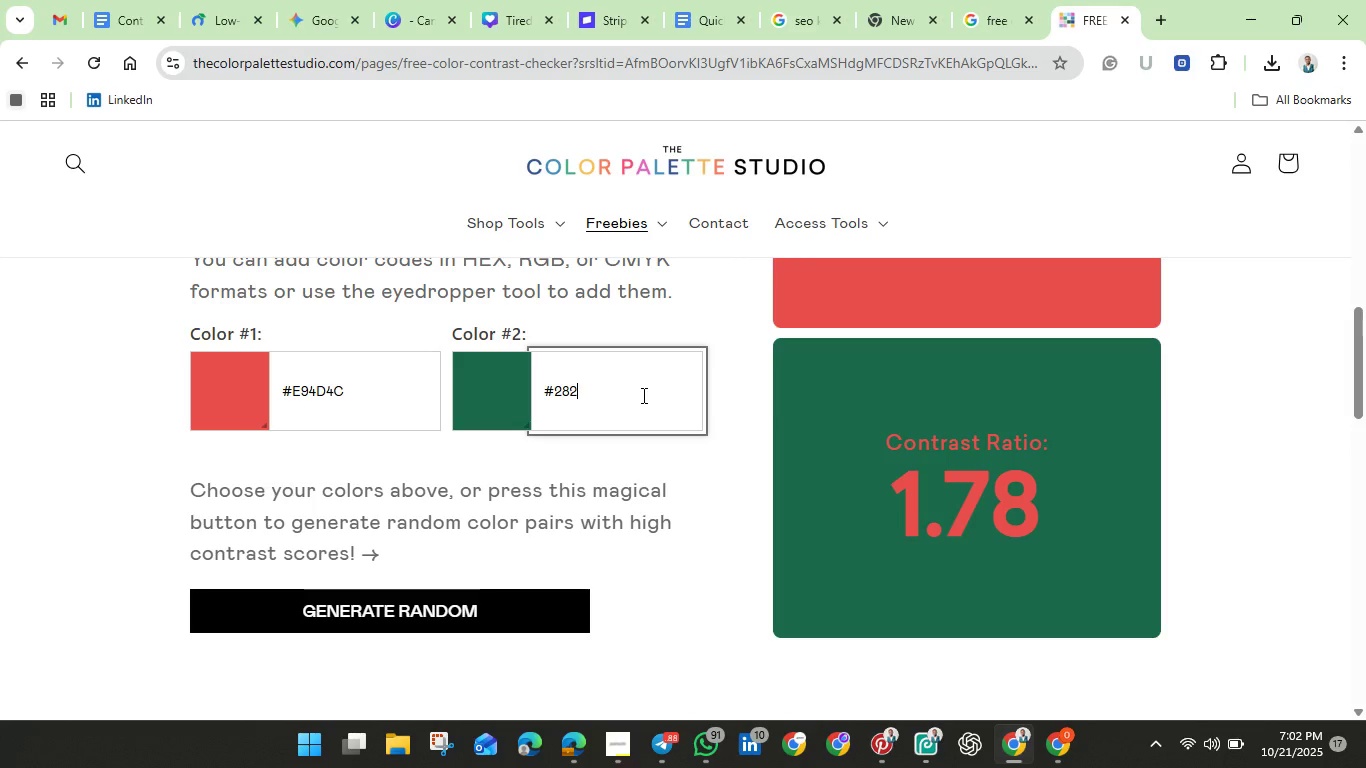 
type(c34)
 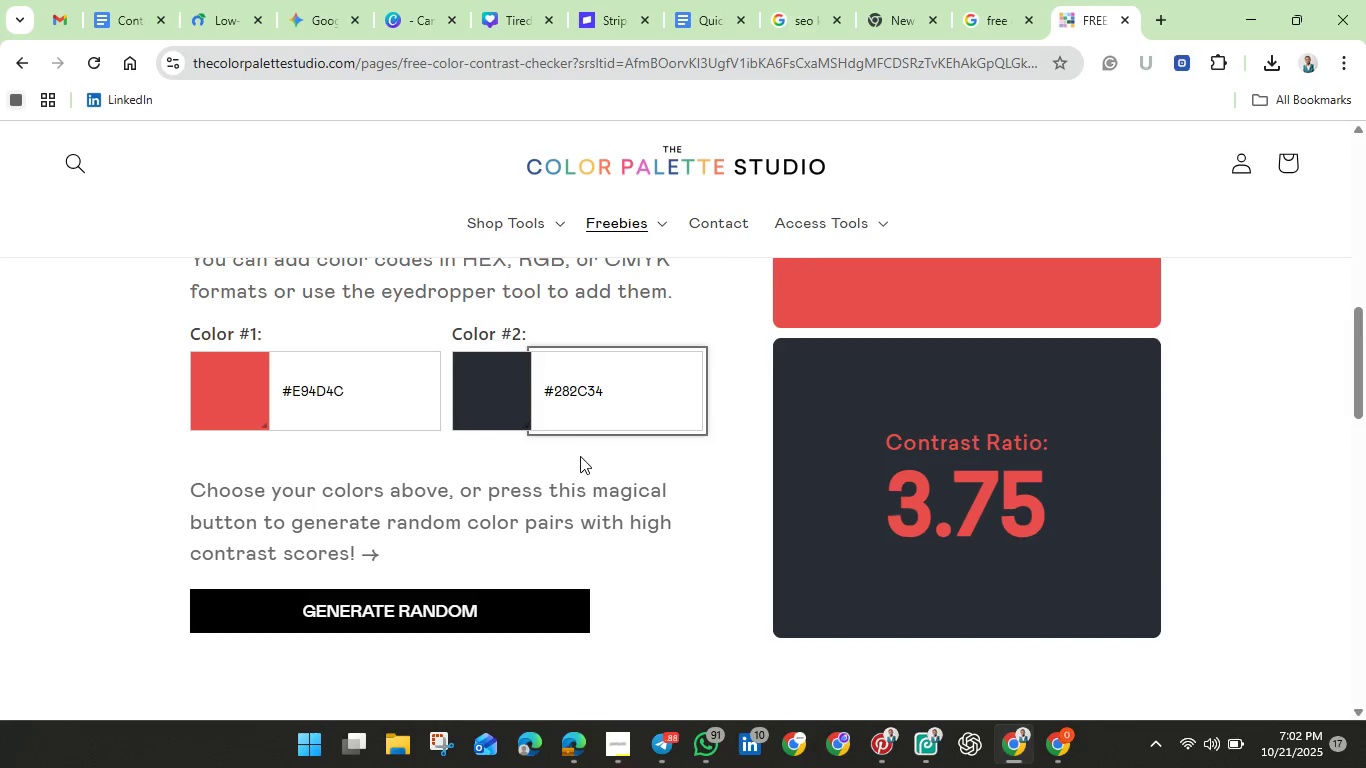 
scroll: coordinate [589, 437], scroll_direction: up, amount: 4.0
 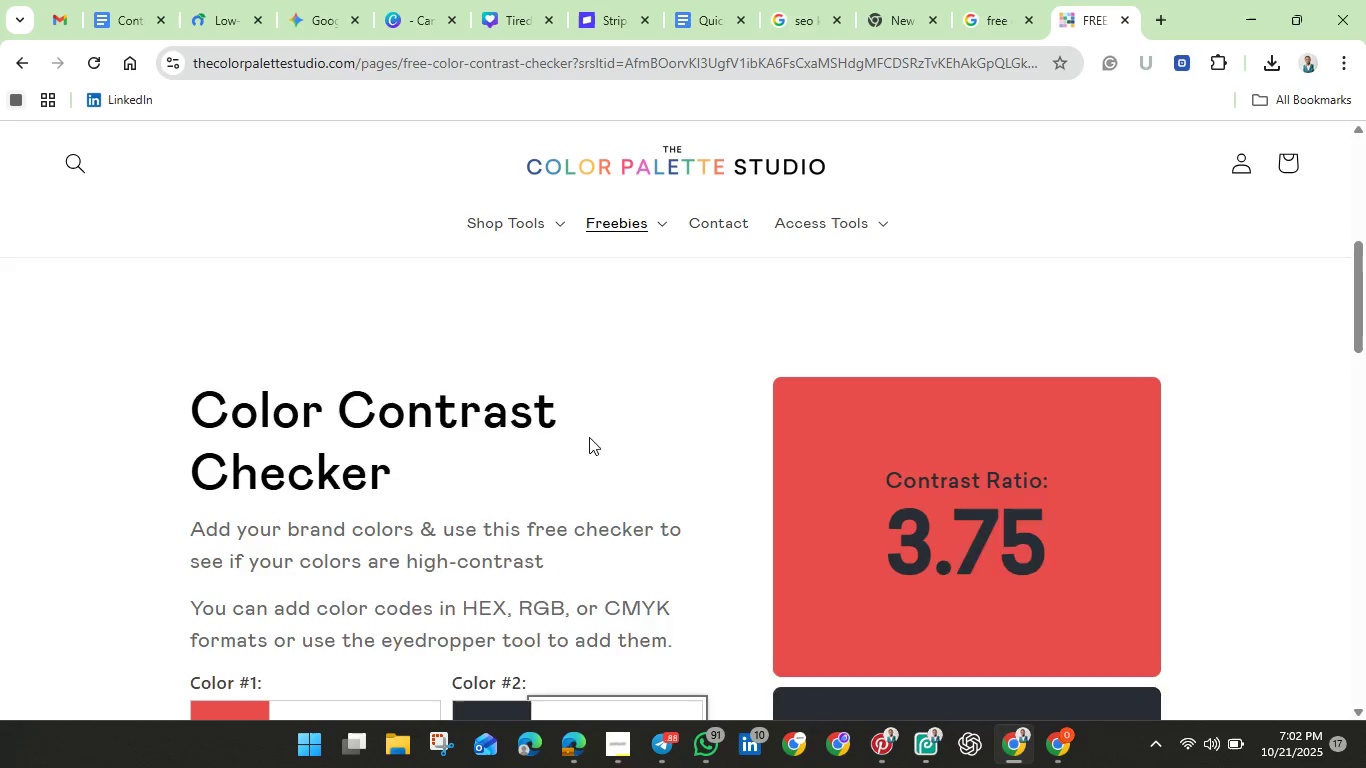 
scroll: coordinate [590, 437], scroll_direction: down, amount: 3.0
 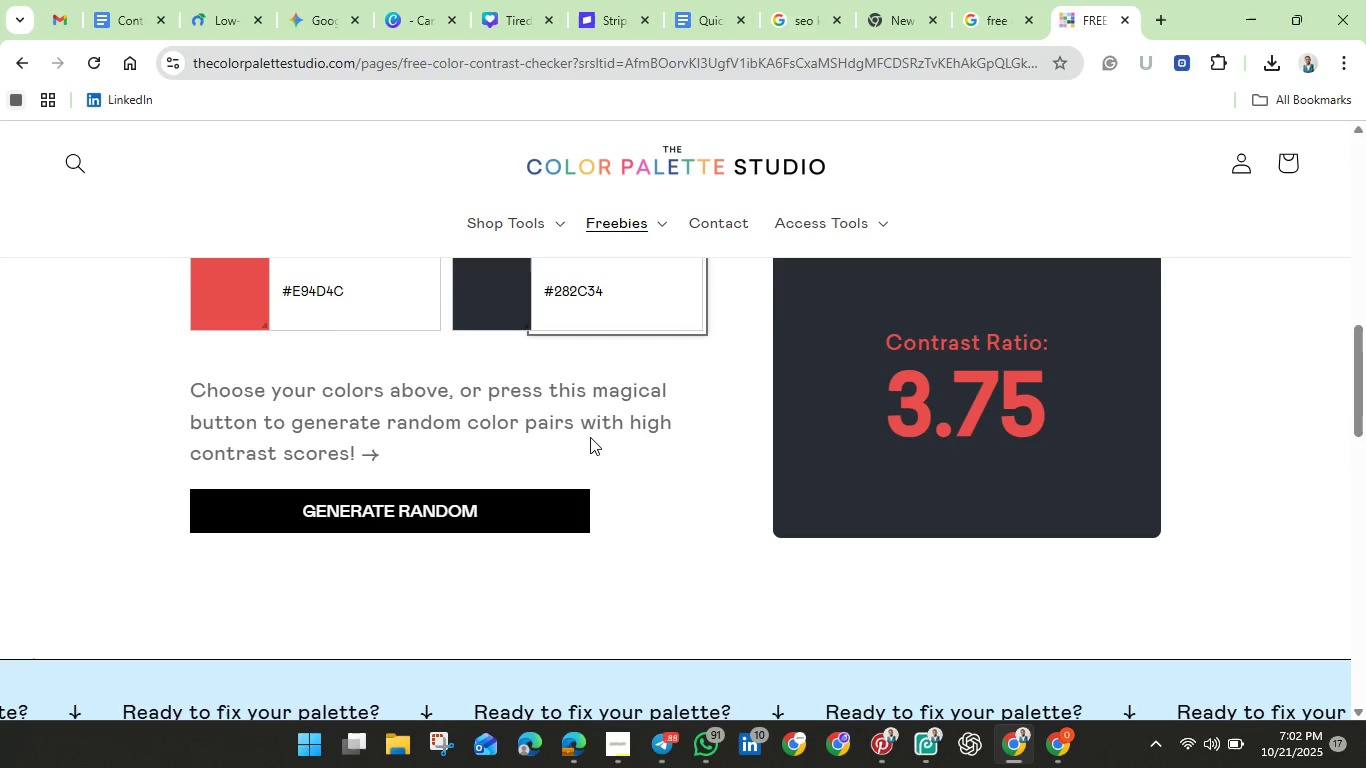 
left_click([479, 525])
 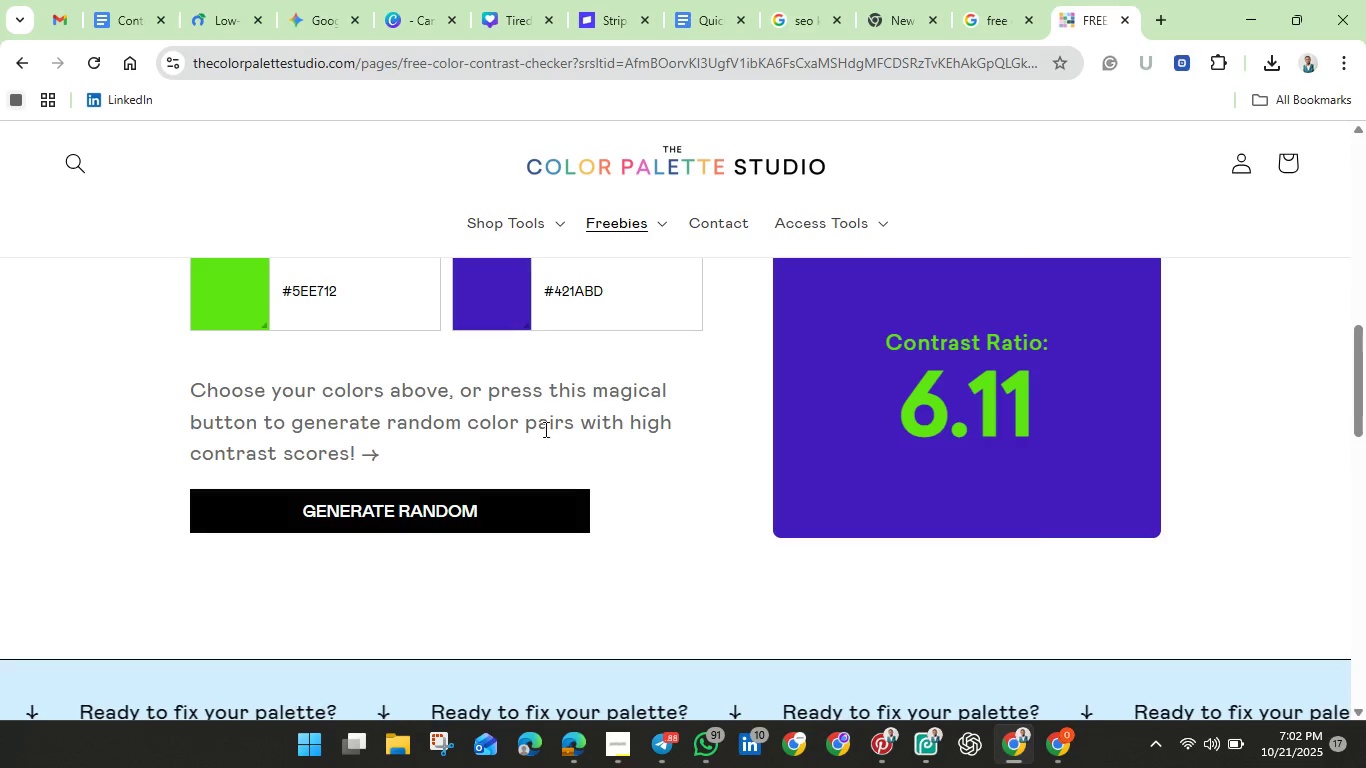 
scroll: coordinate [547, 422], scroll_direction: up, amount: 4.0
 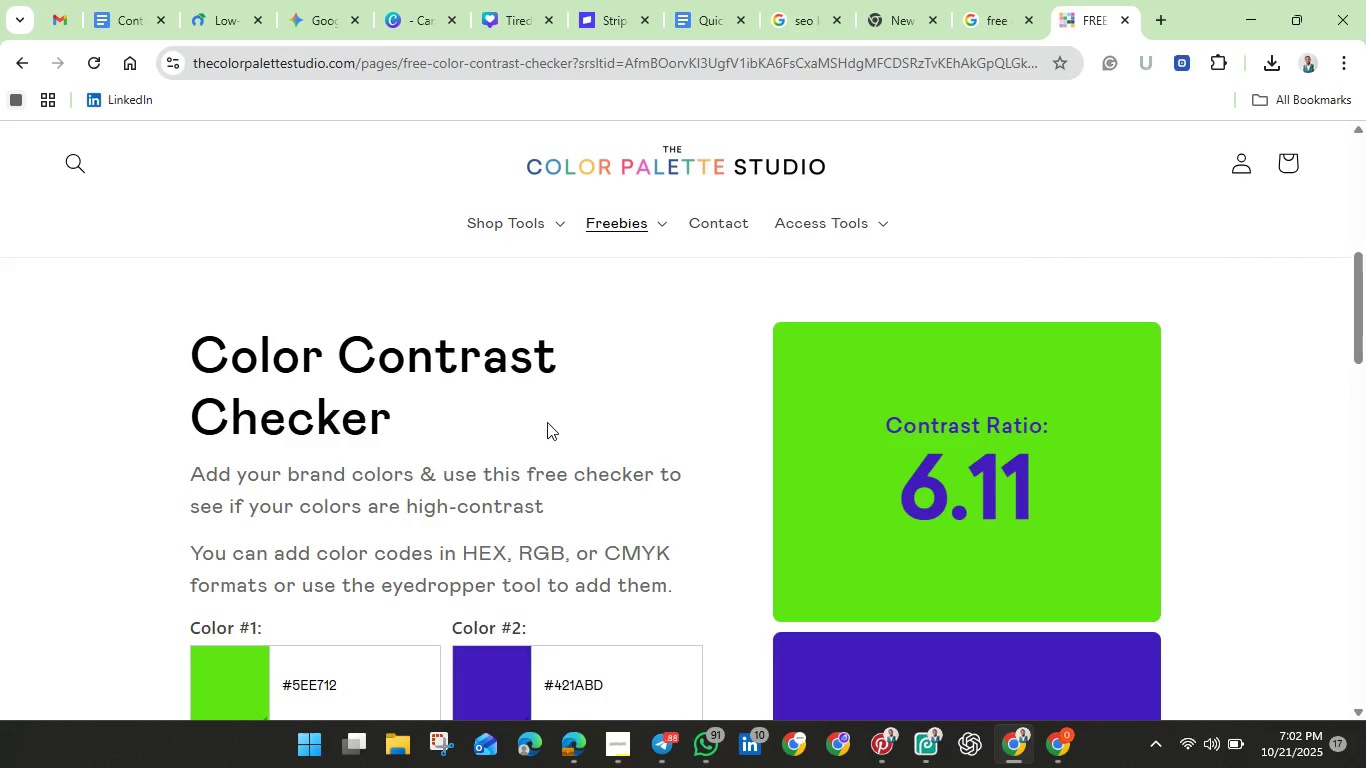 
scroll: coordinate [553, 428], scroll_direction: down, amount: 4.0
 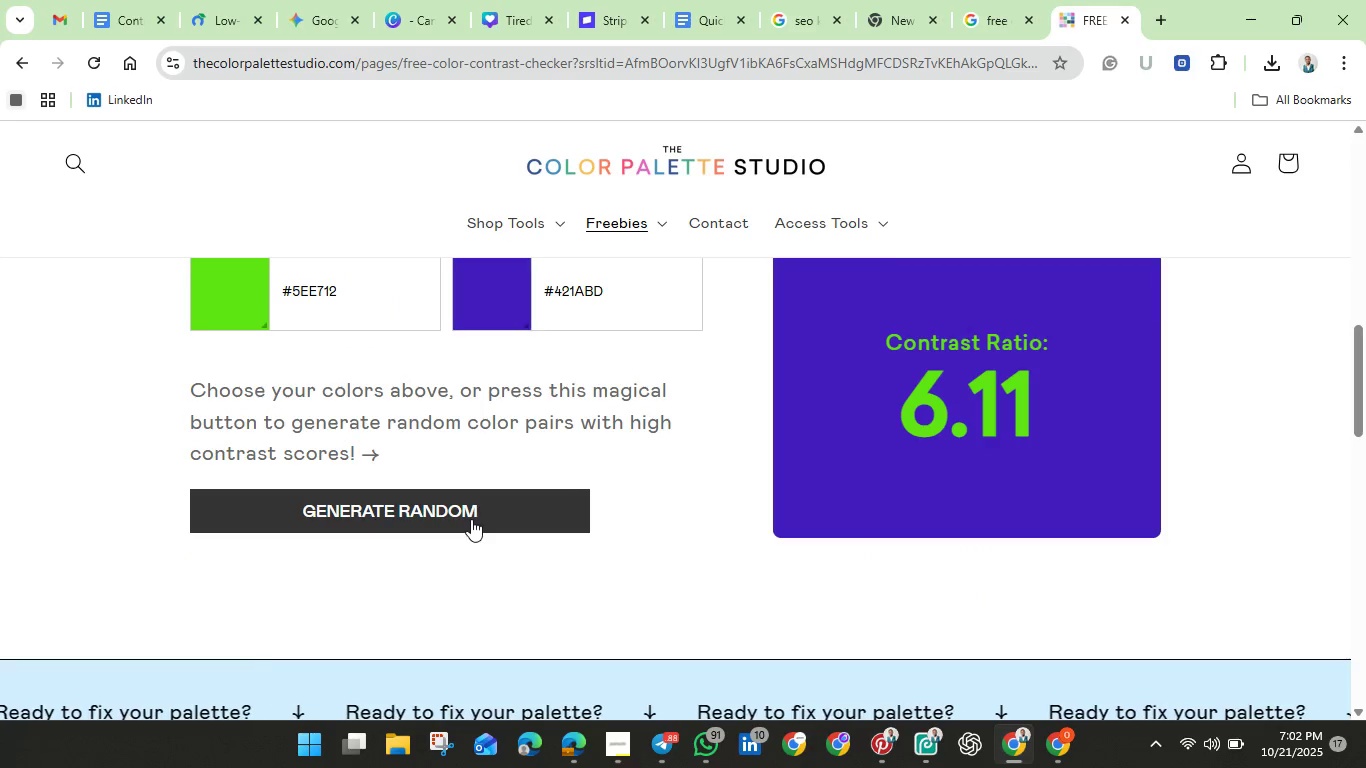 
left_click([471, 519])
 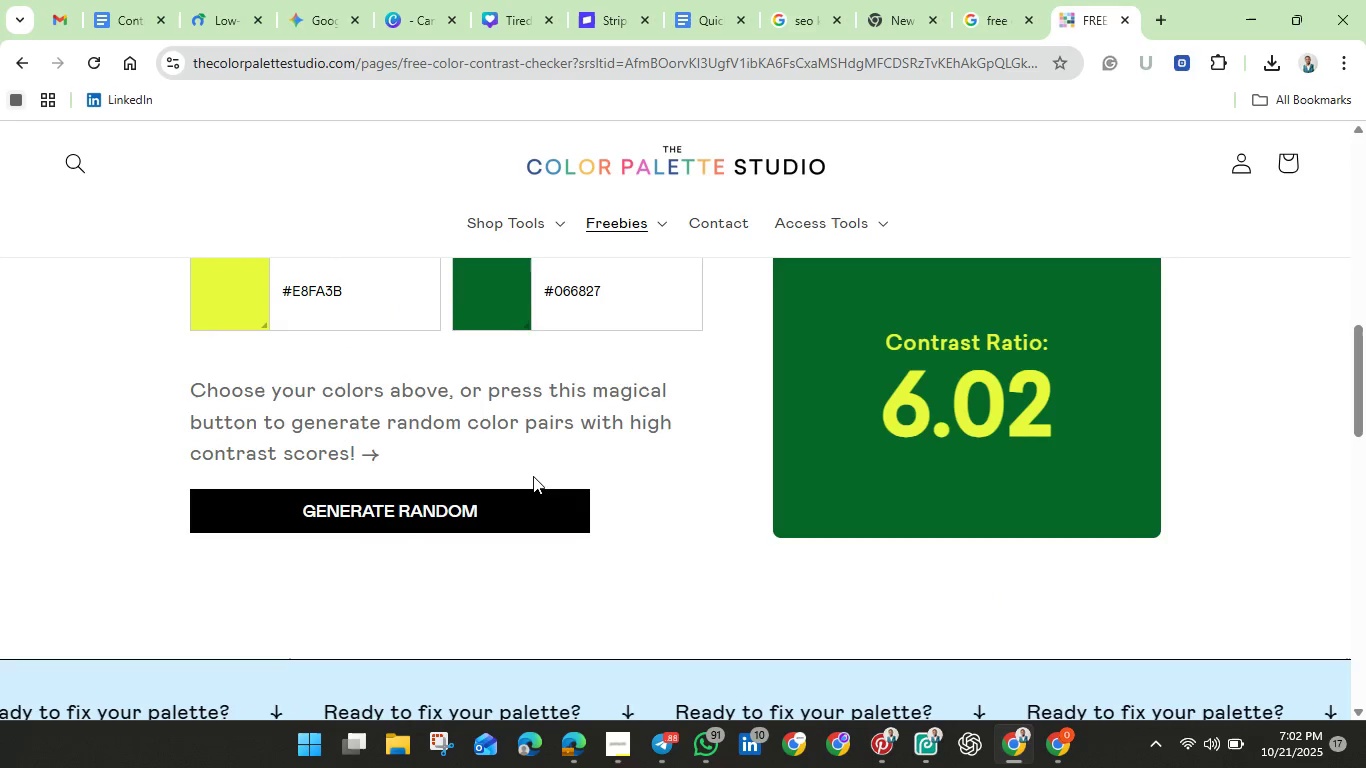 
scroll: coordinate [533, 476], scroll_direction: up, amount: 2.0
 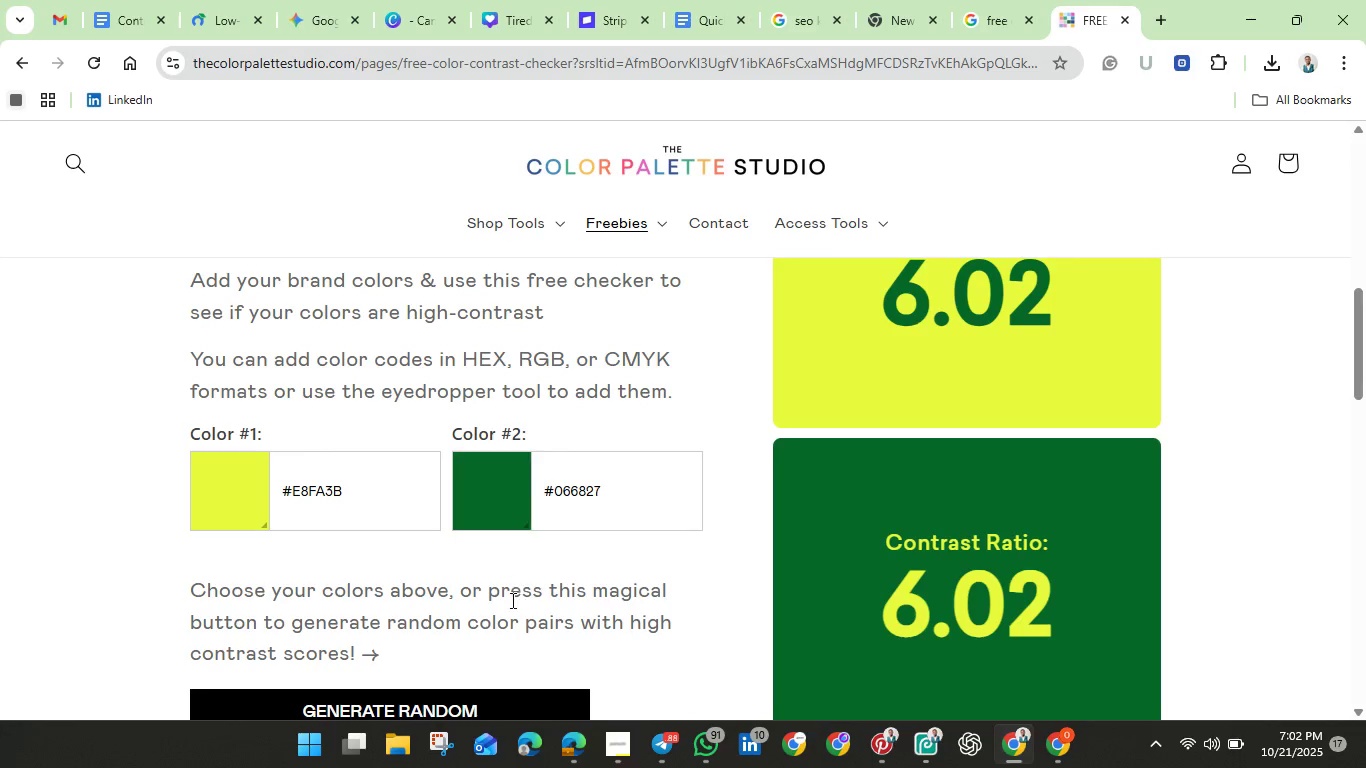 
scroll: coordinate [506, 609], scroll_direction: down, amount: 2.0
 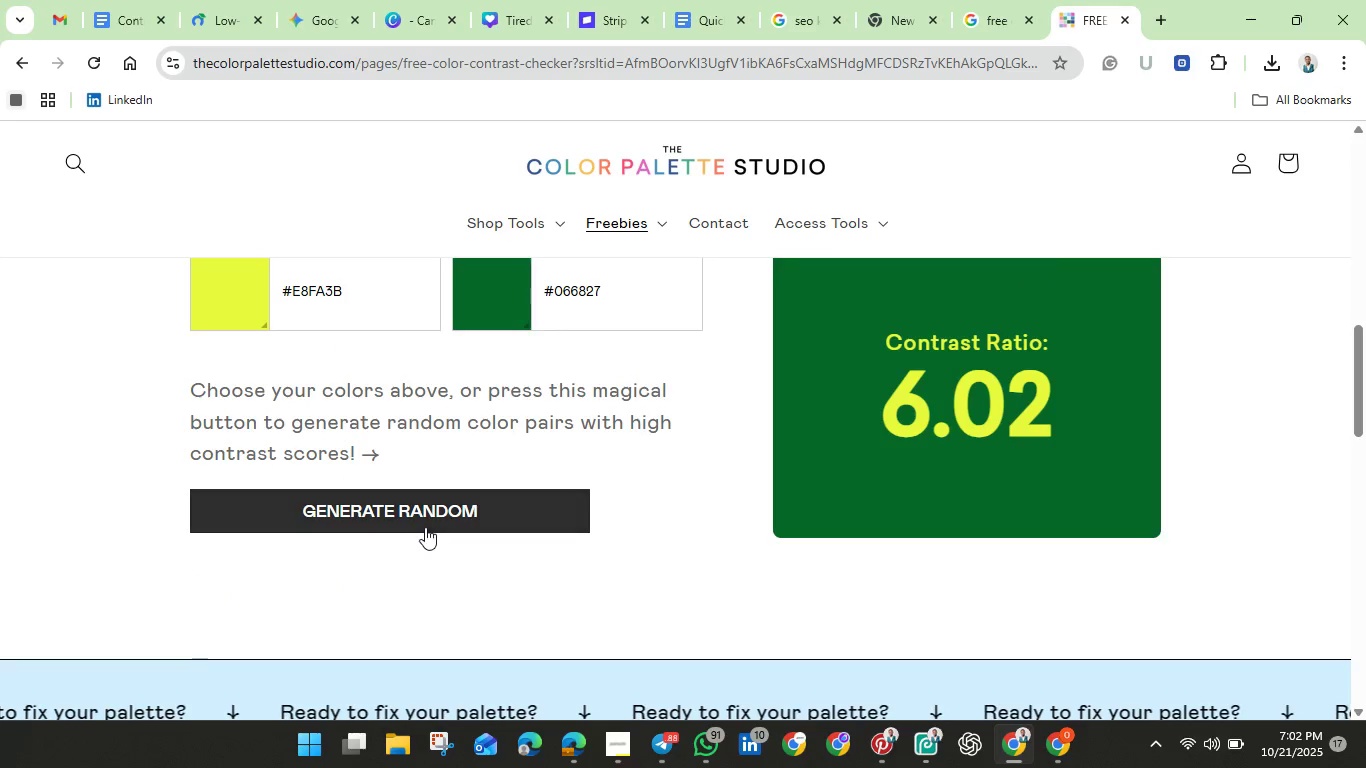 
left_click([425, 527])
 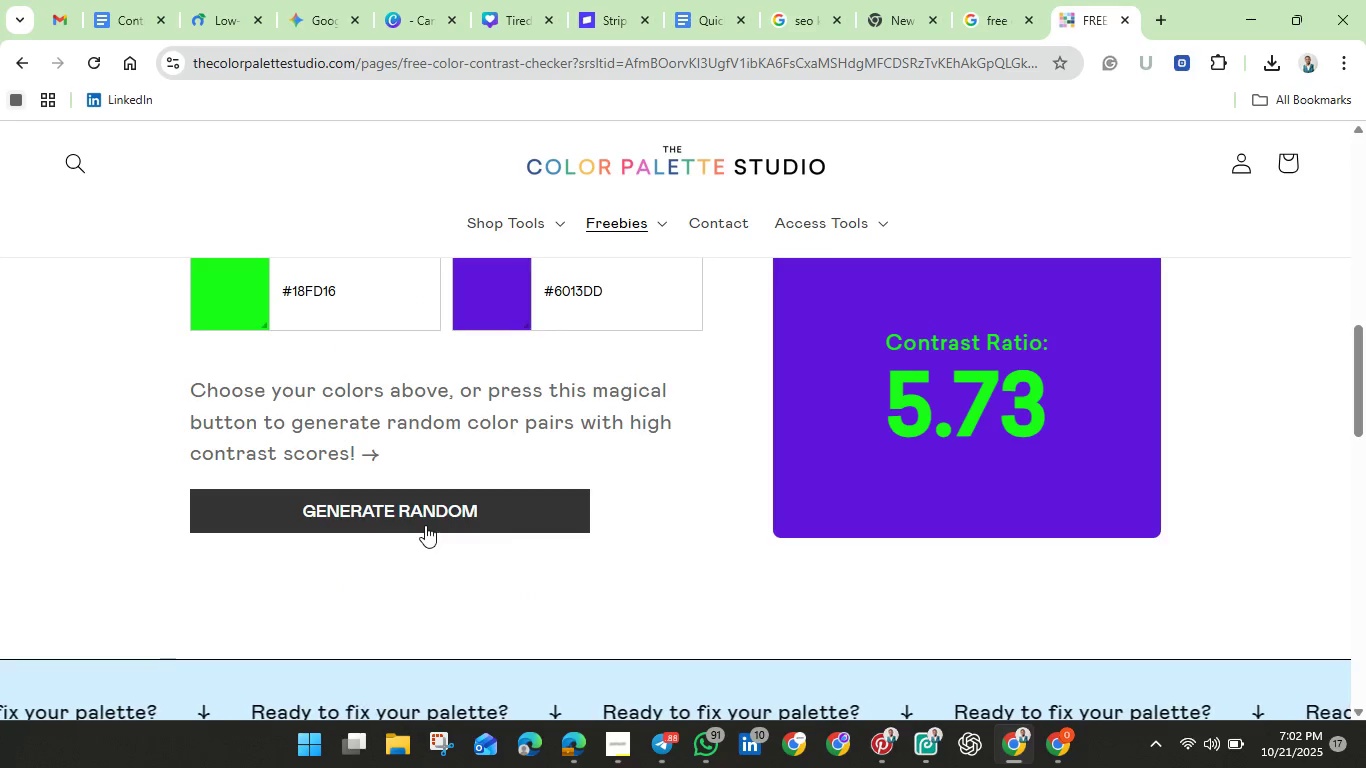 
left_click([425, 525])
 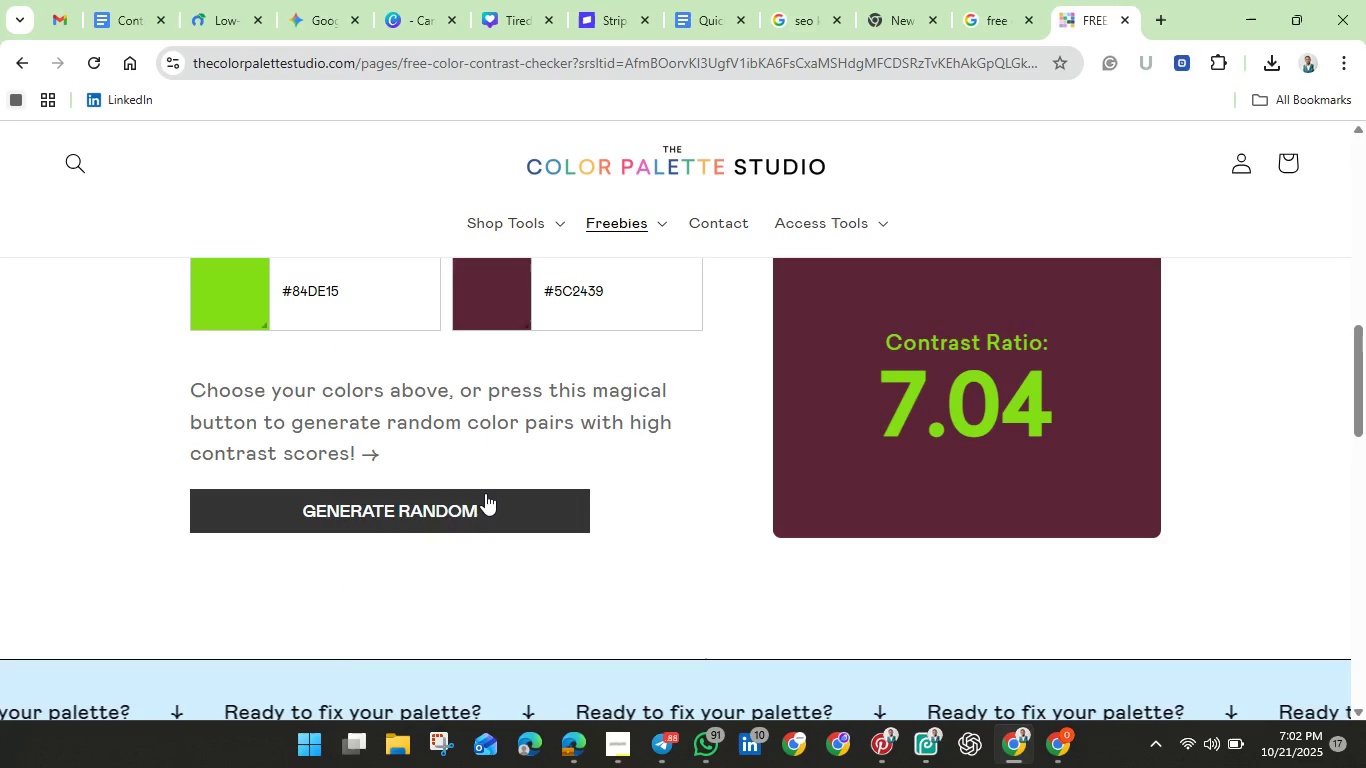 
scroll: coordinate [486, 493], scroll_direction: up, amount: 3.0
 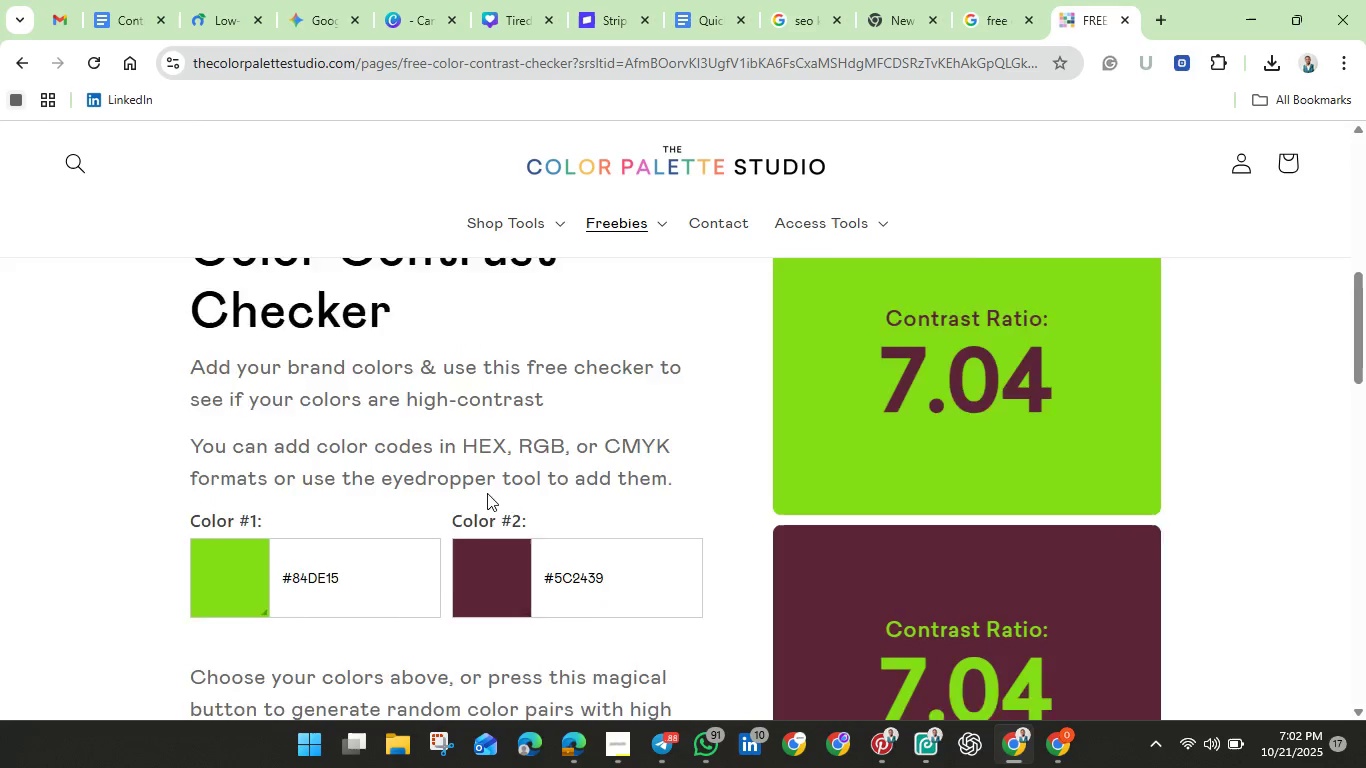 
scroll: coordinate [487, 493], scroll_direction: down, amount: 3.0
 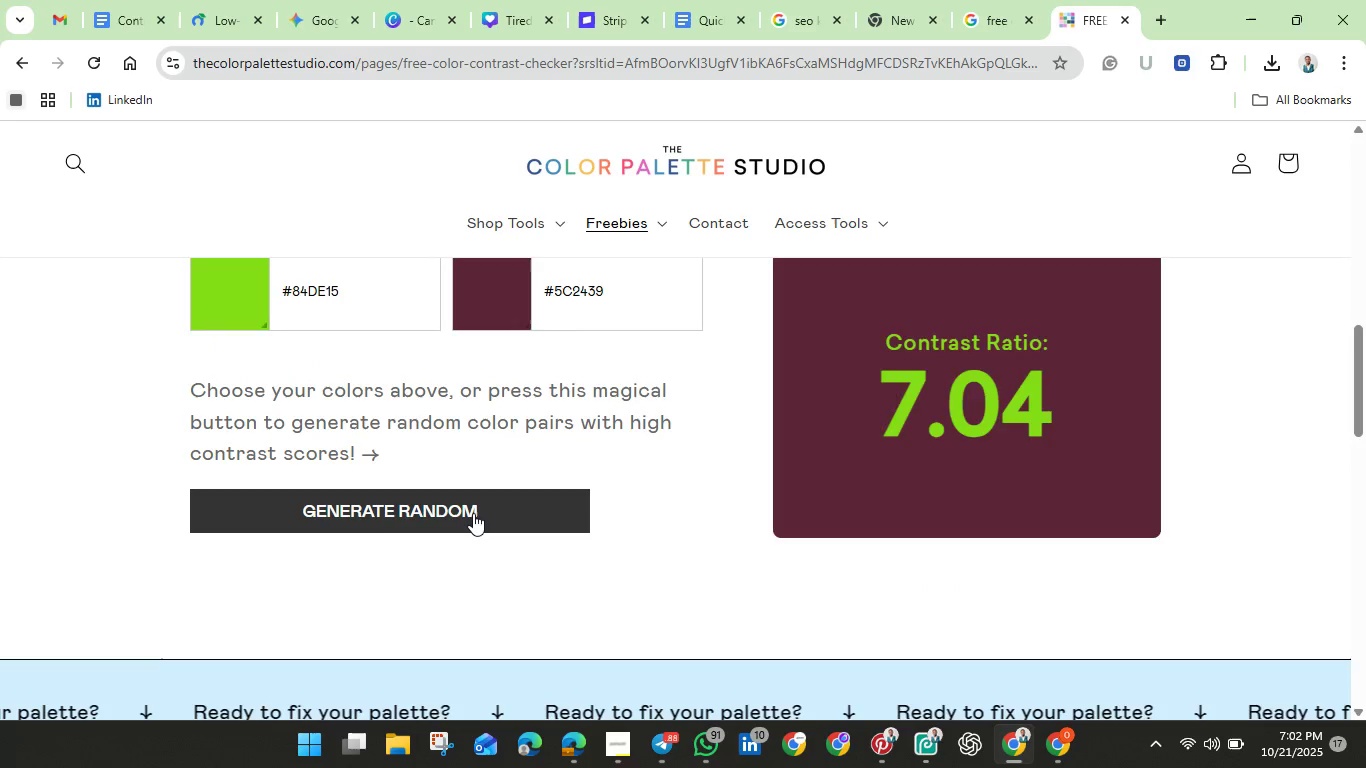 
left_click([473, 513])
 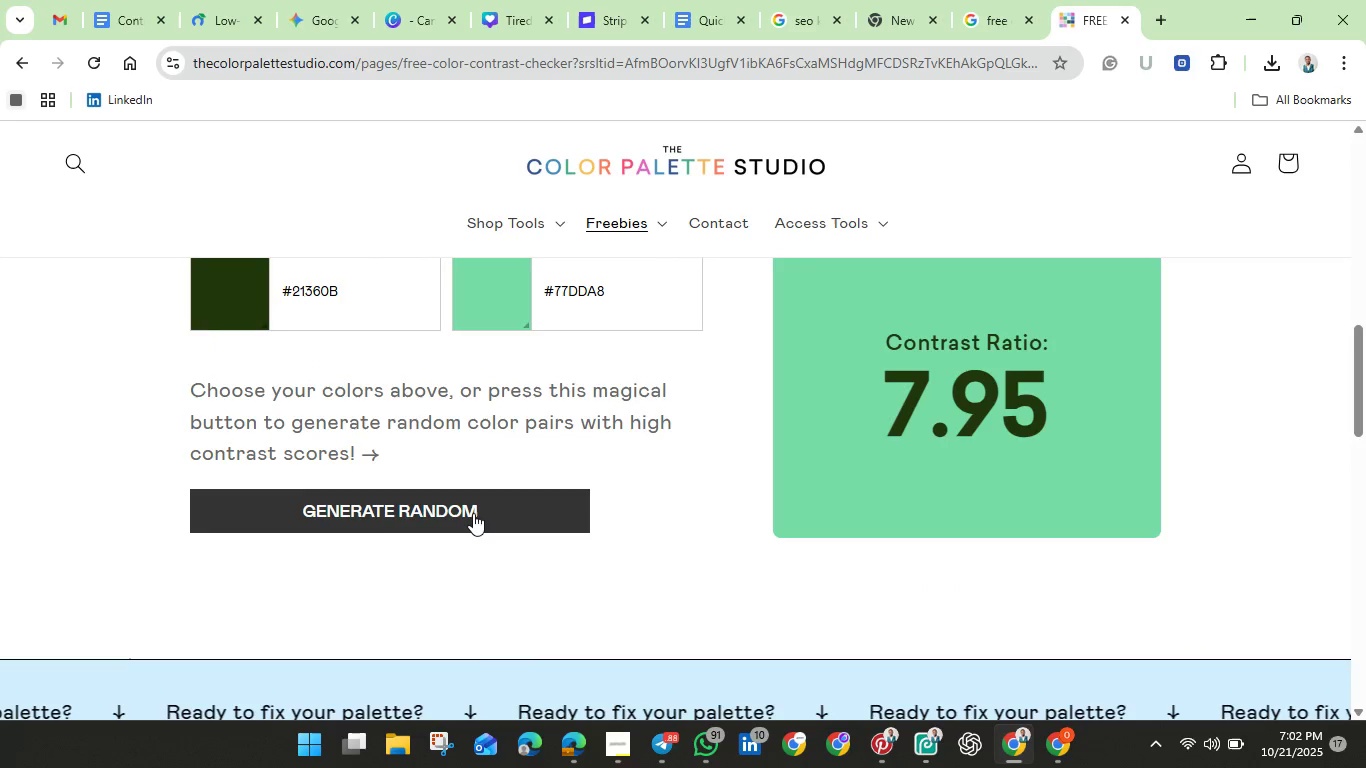 
left_click([473, 513])
 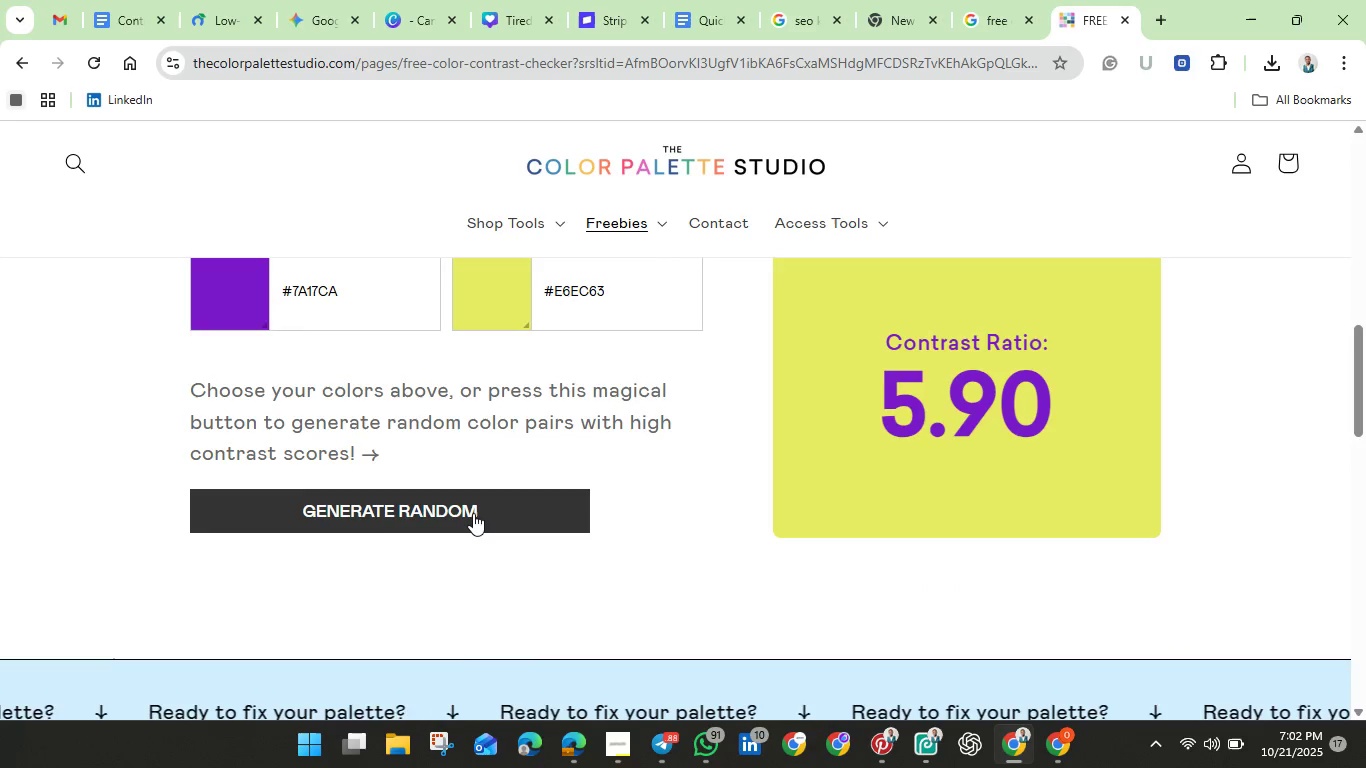 
left_click([473, 513])
 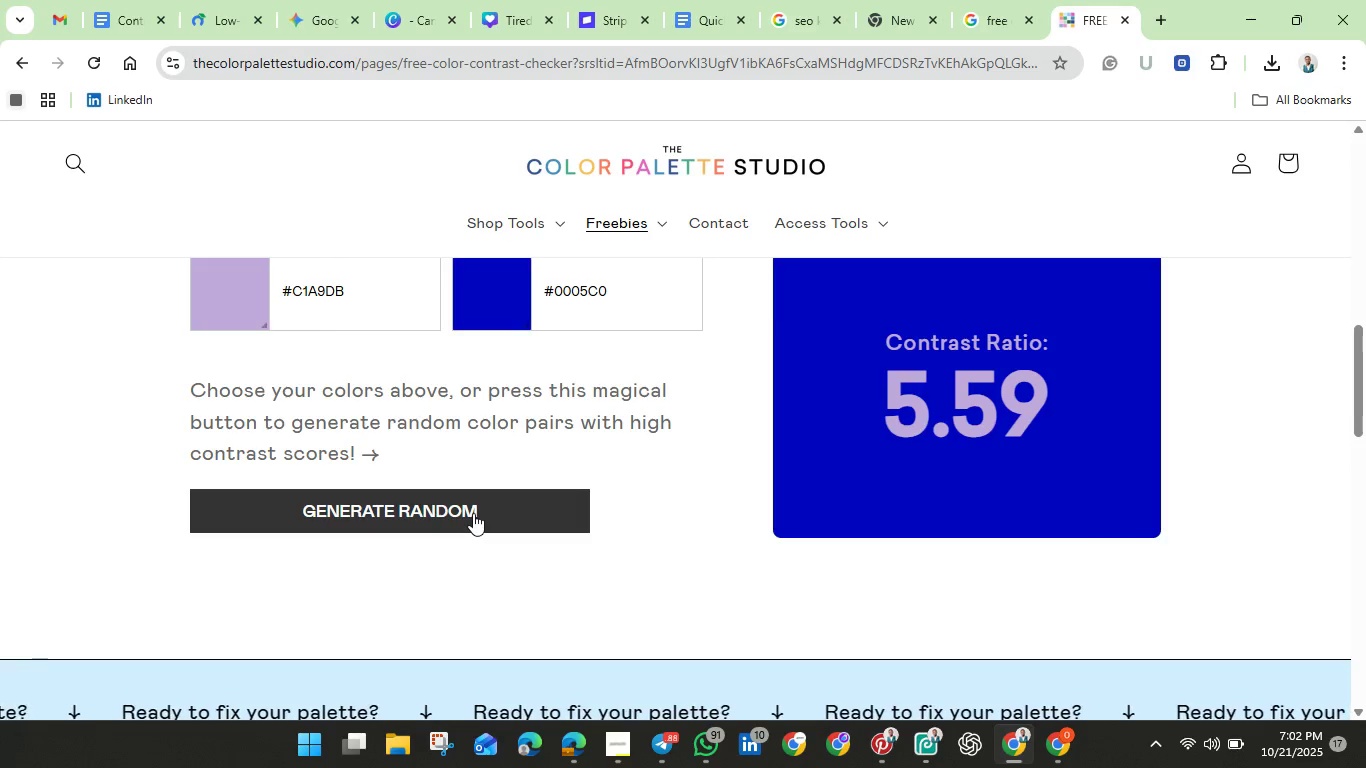 
left_click([473, 513])
 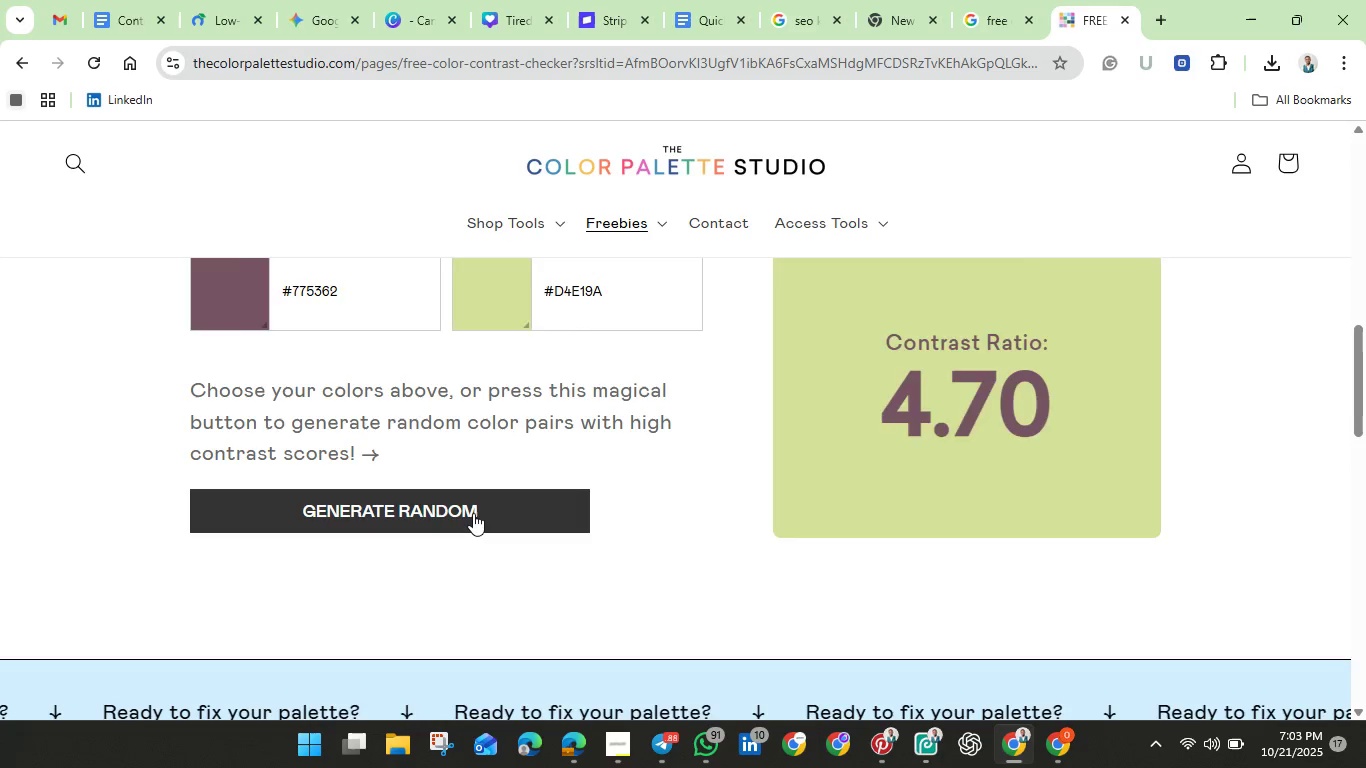 
left_click([473, 513])
 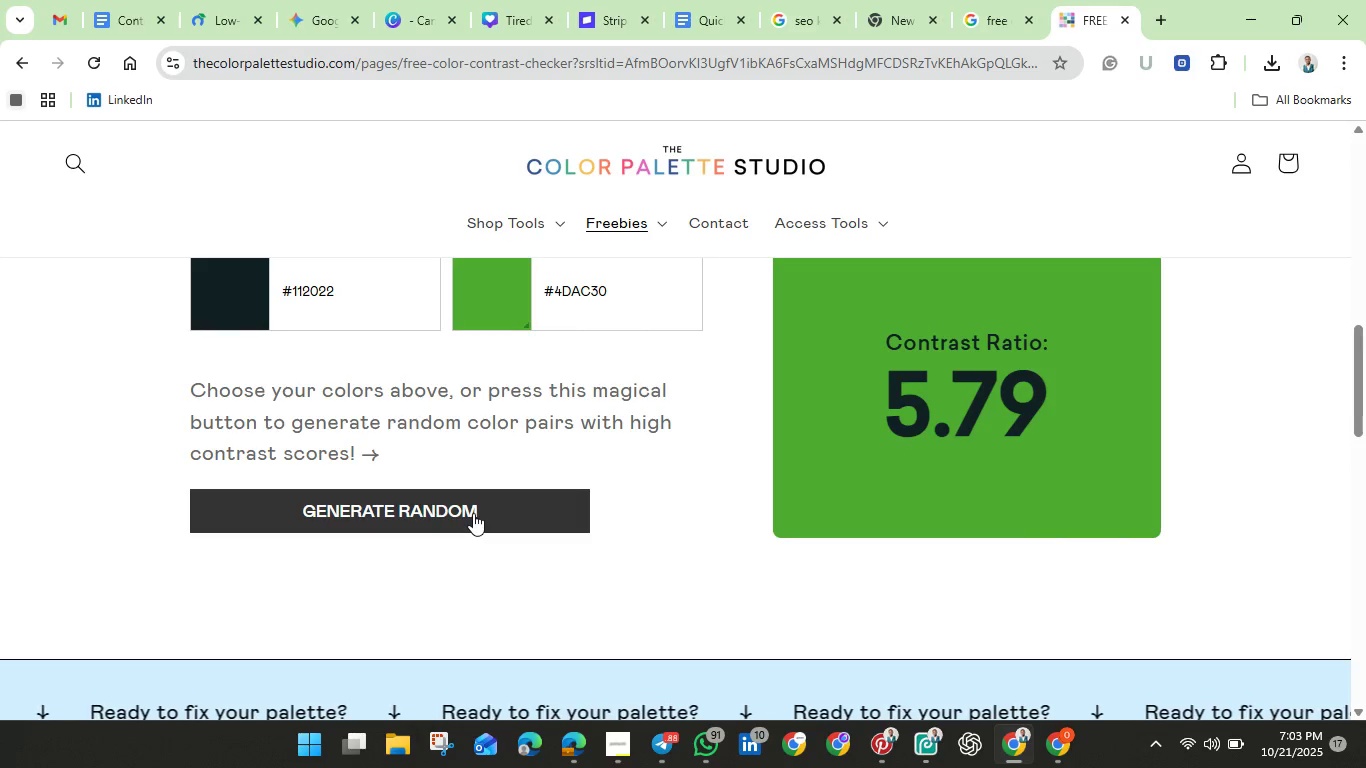 
left_click([473, 513])
 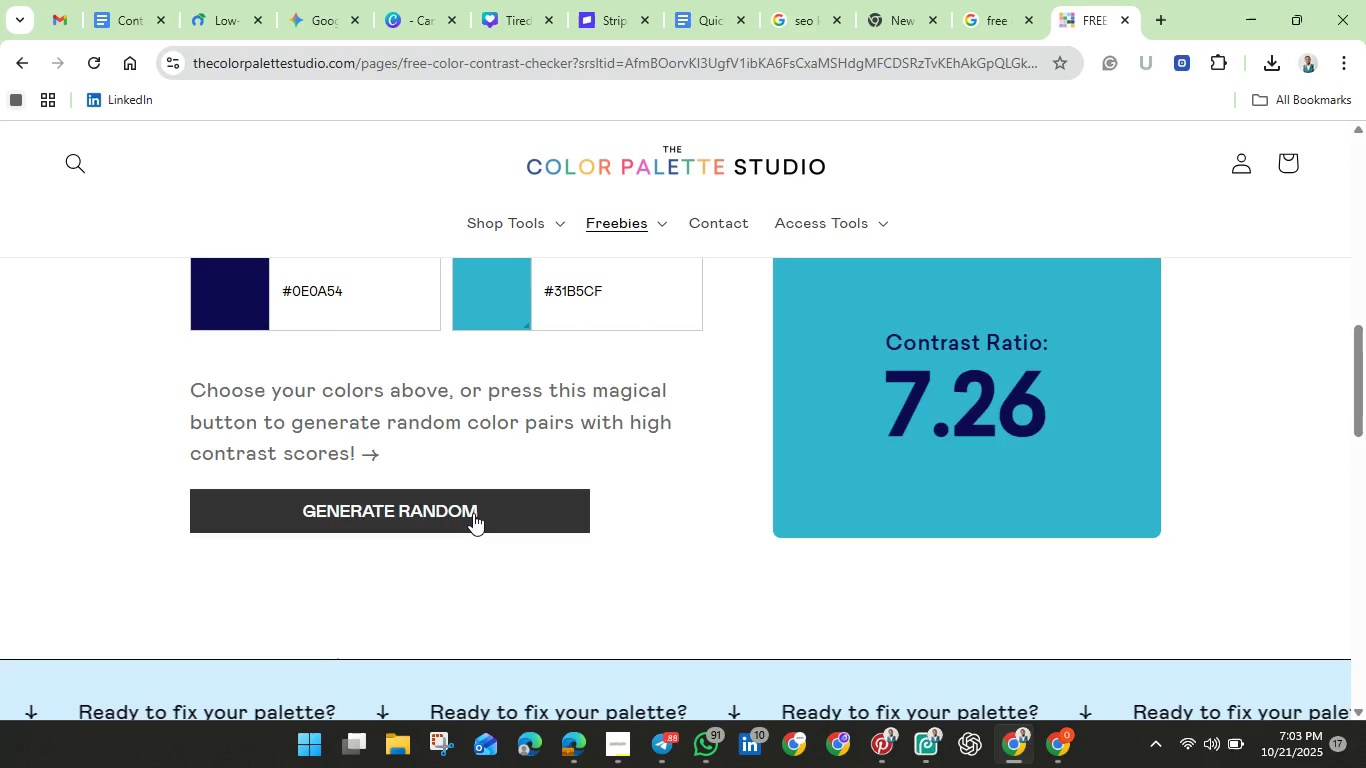 
left_click([473, 513])
 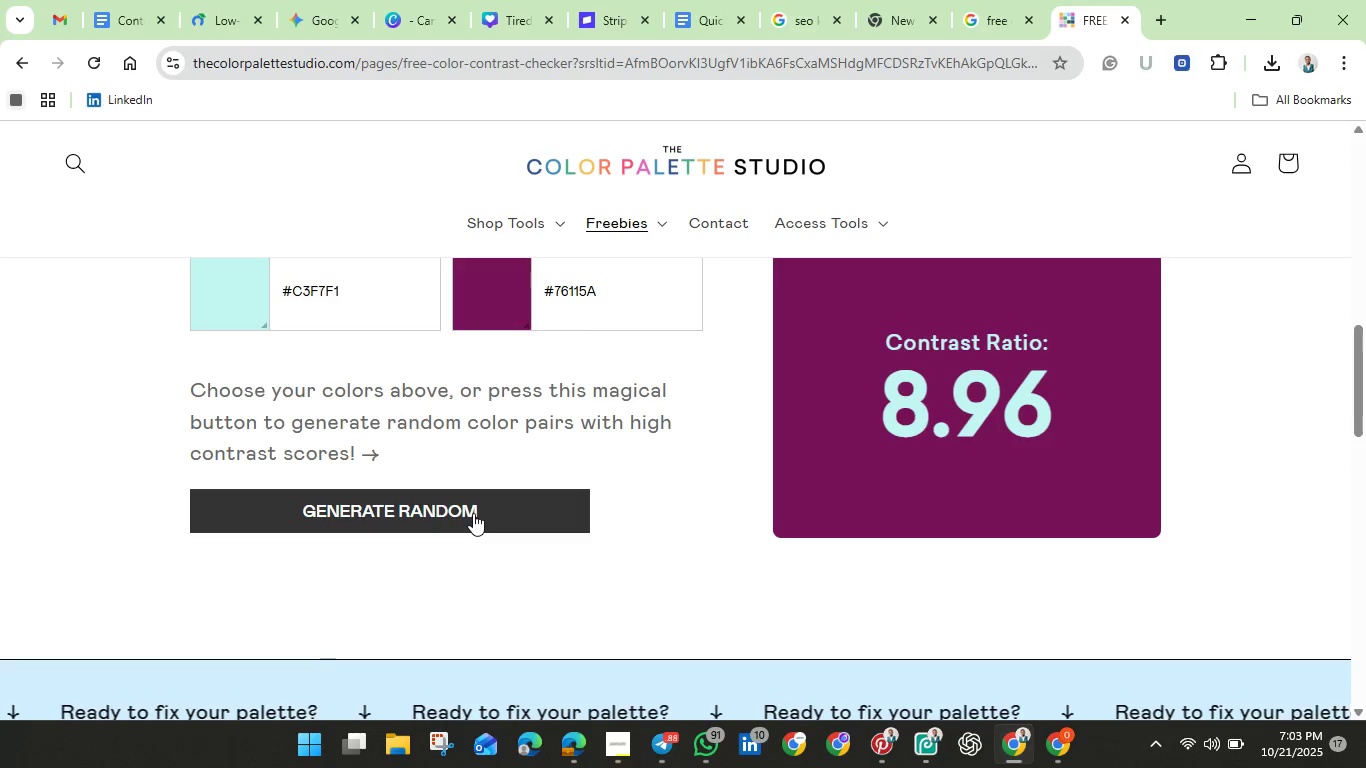 
scroll: coordinate [473, 513], scroll_direction: up, amount: 2.0
 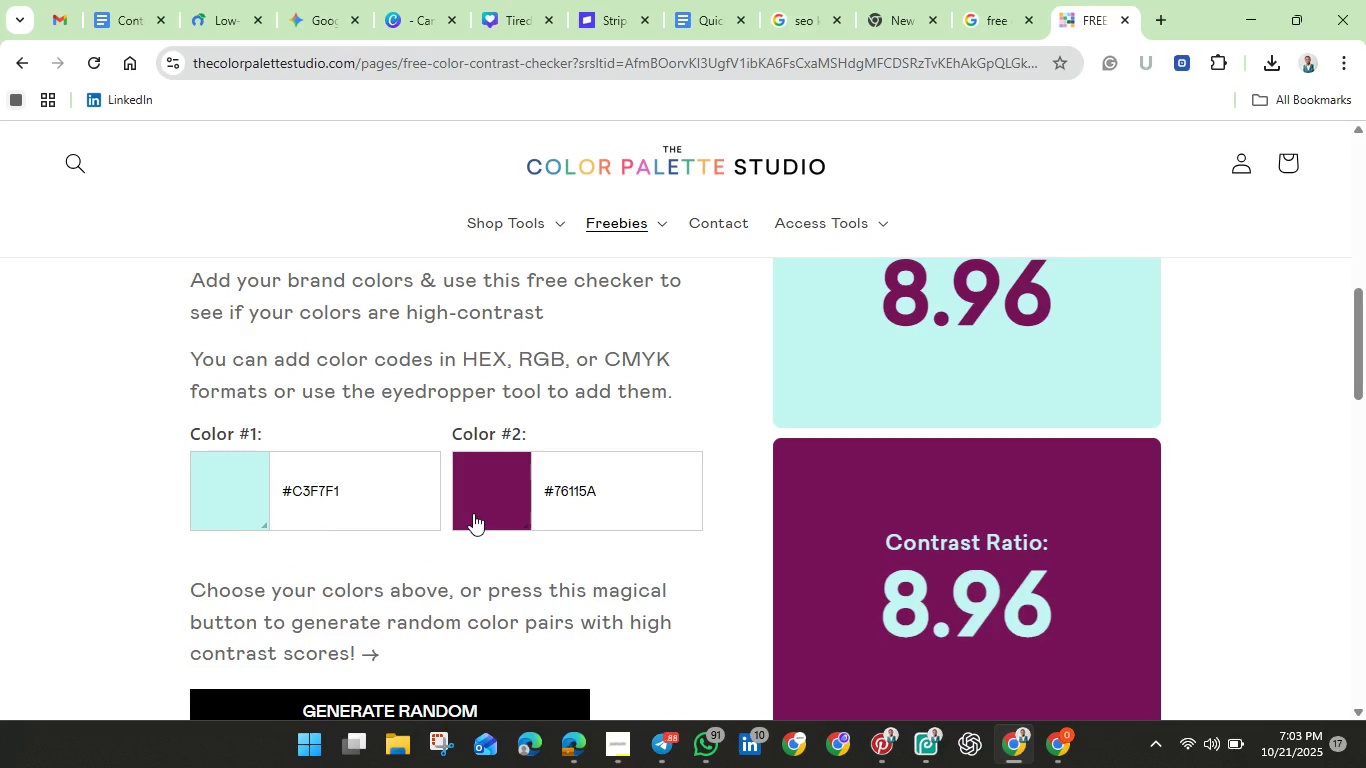 
scroll: coordinate [473, 513], scroll_direction: down, amount: 1.0
 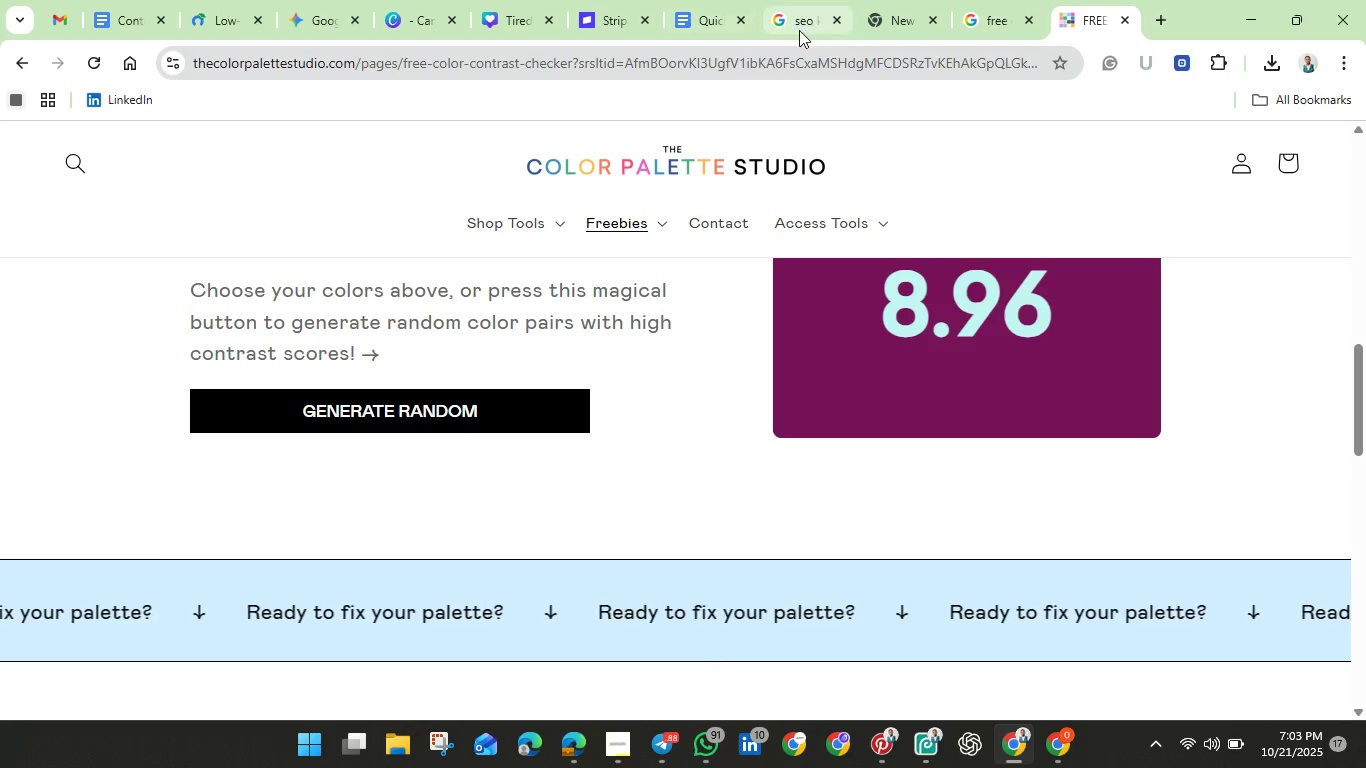 
wait(11.36)
 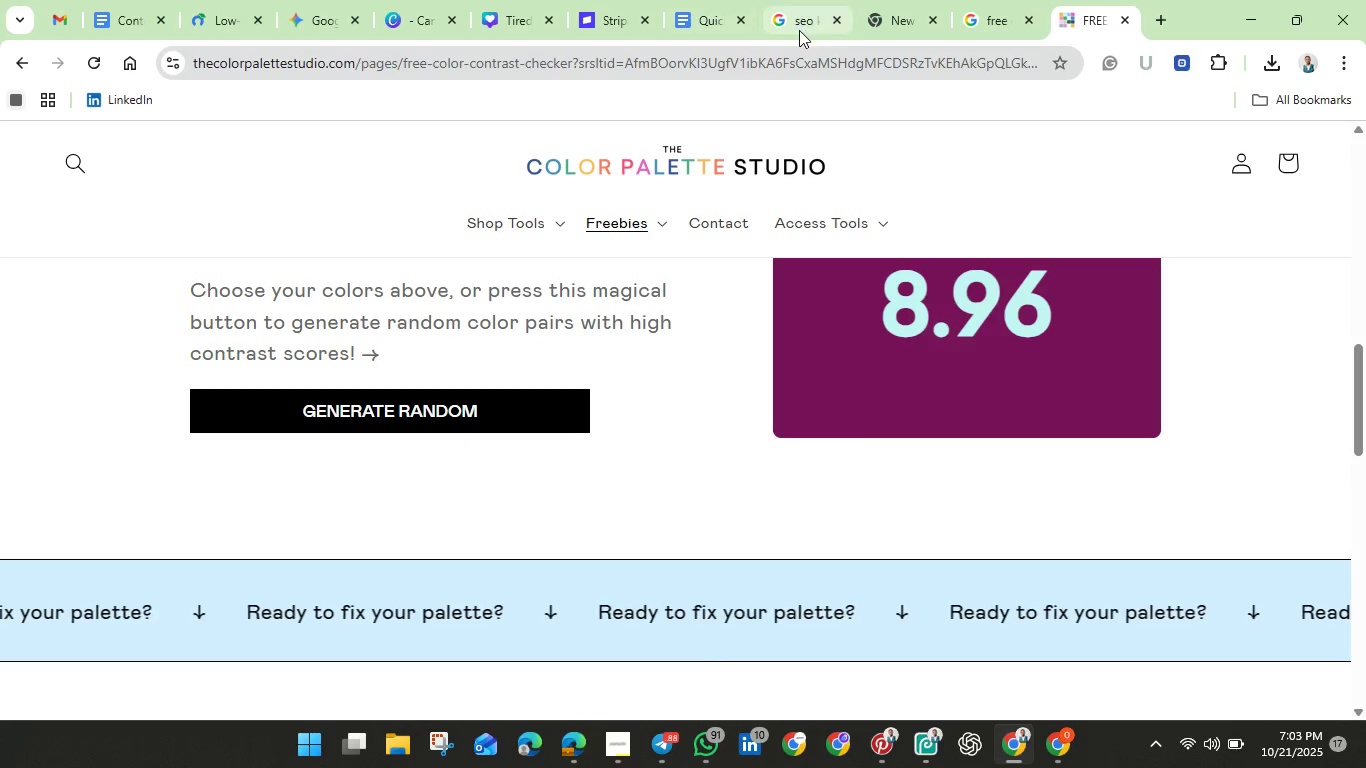 
left_click([507, 15])
 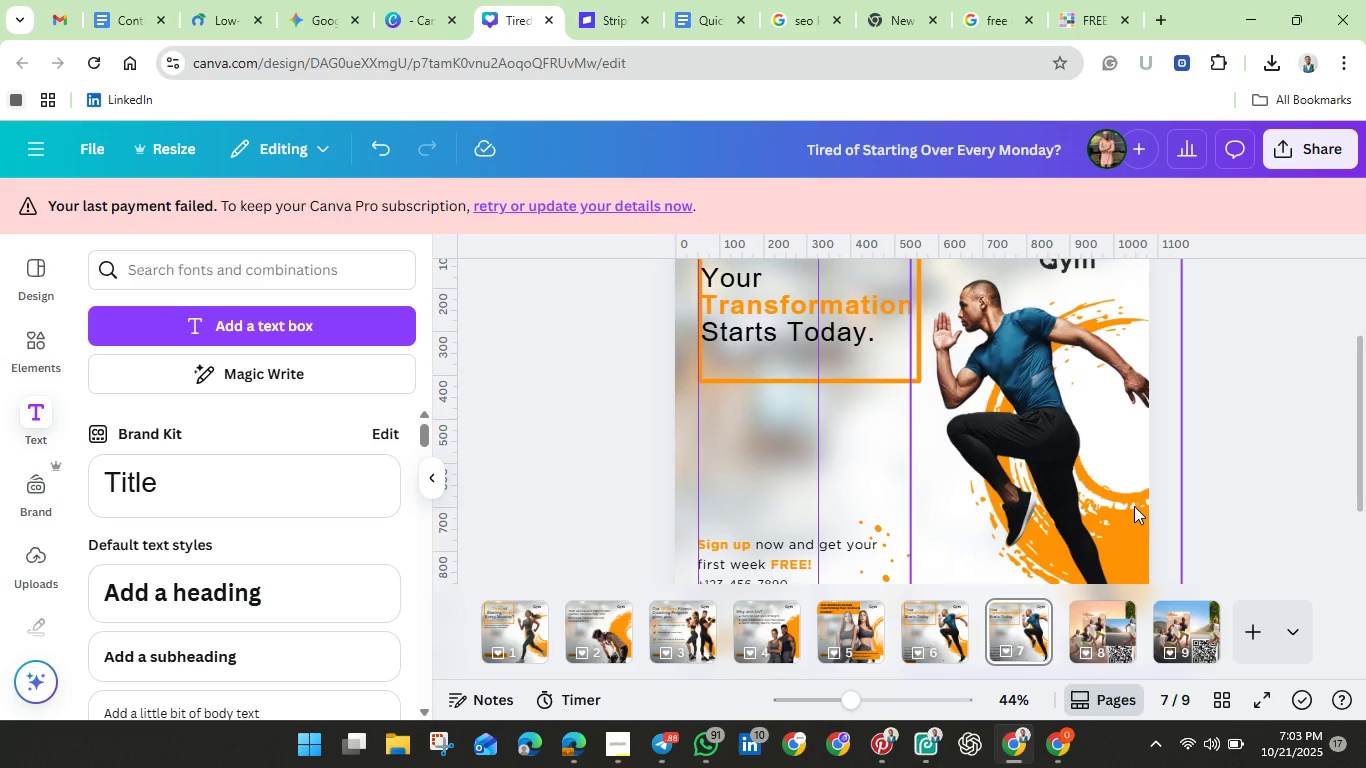 
left_click([1134, 506])
 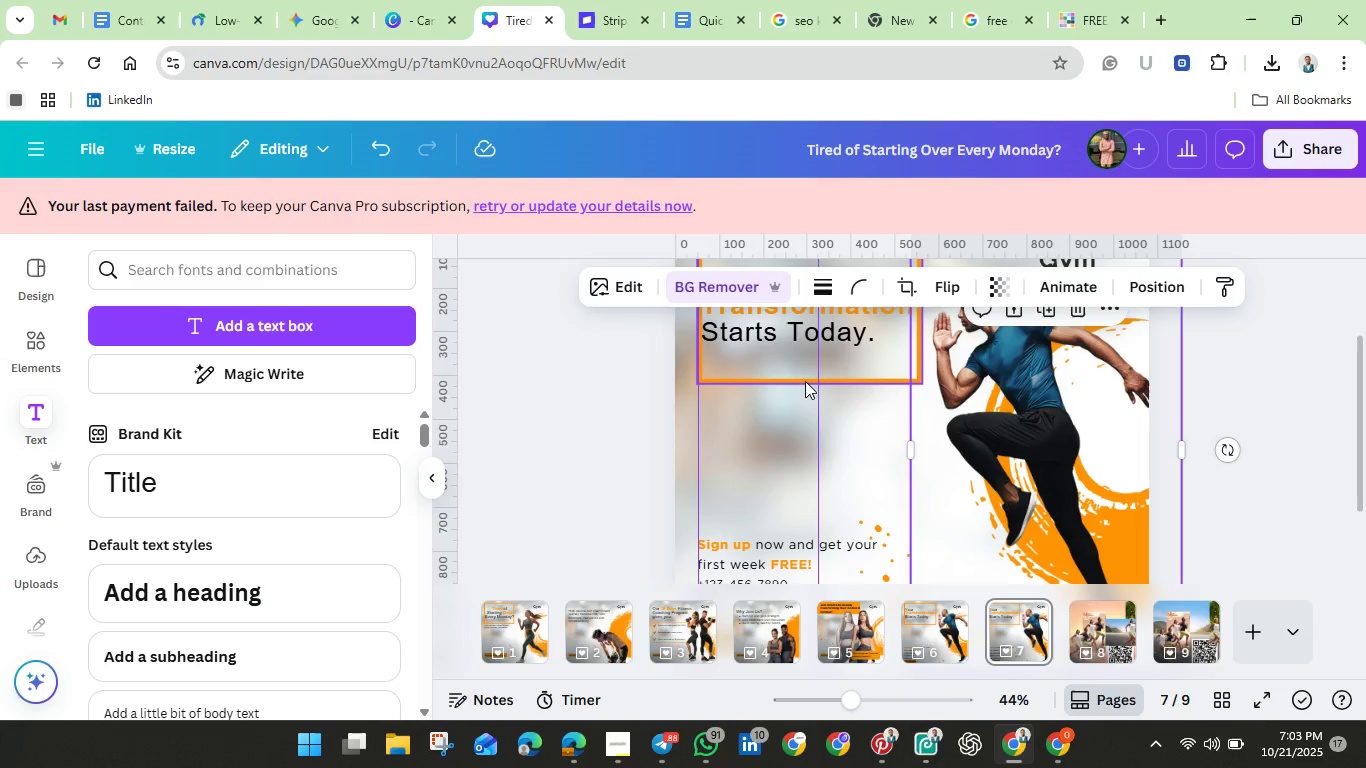 
left_click([804, 381])
 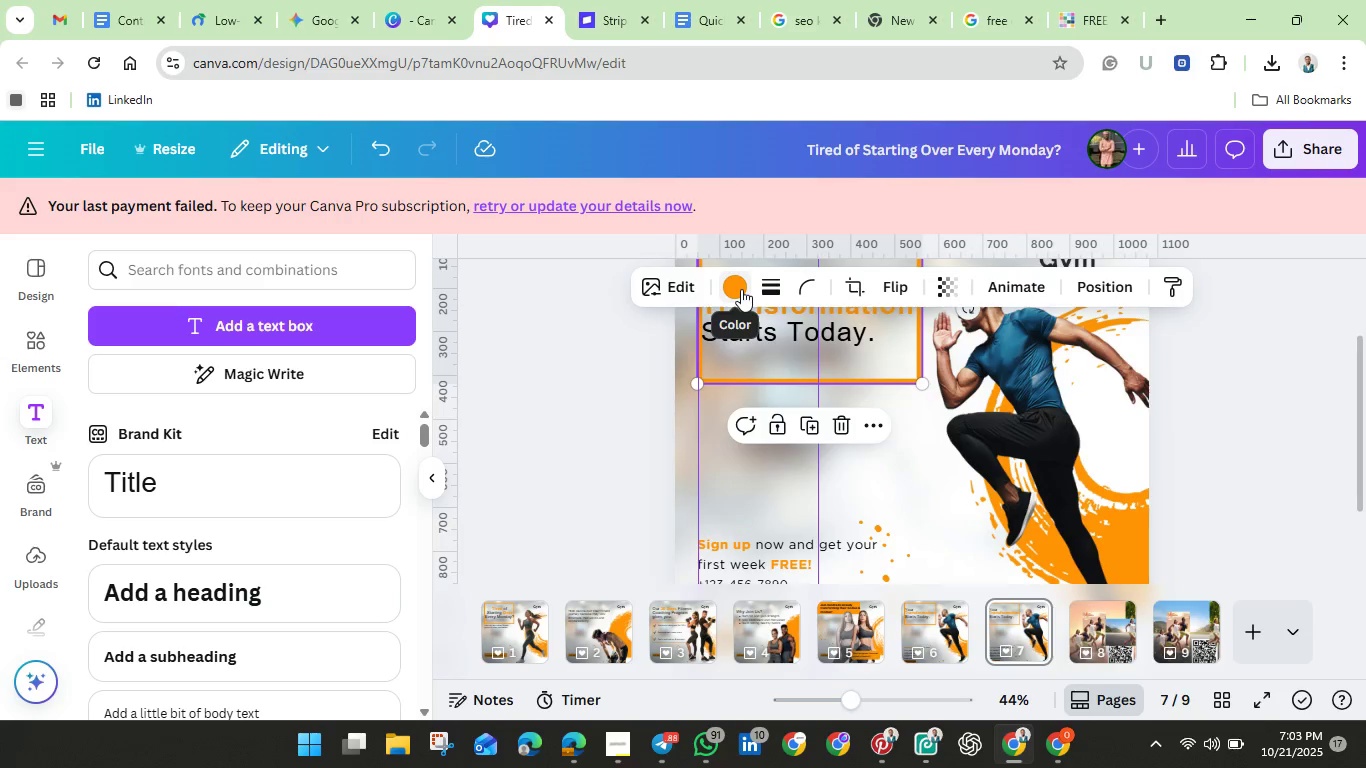 
left_click([741, 289])
 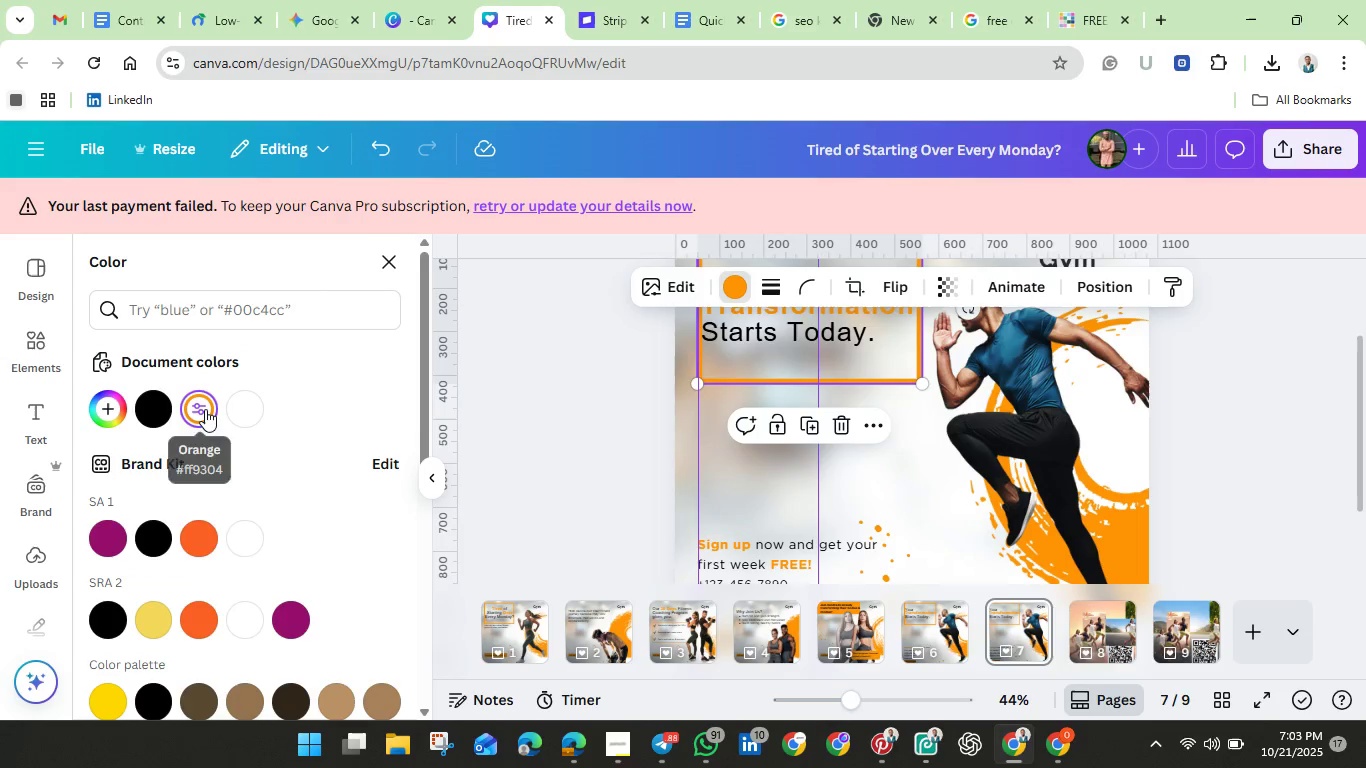 
double_click([205, 409])
 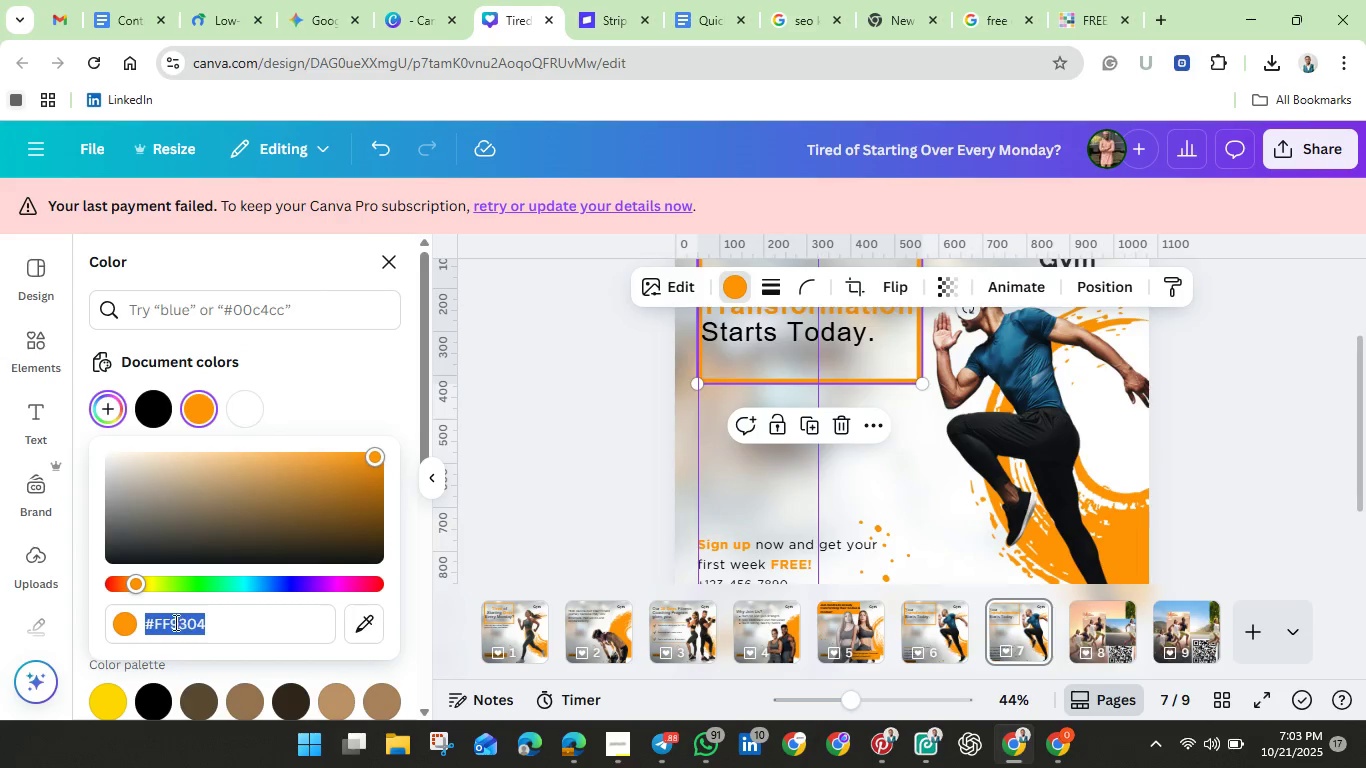 
right_click([172, 621])
 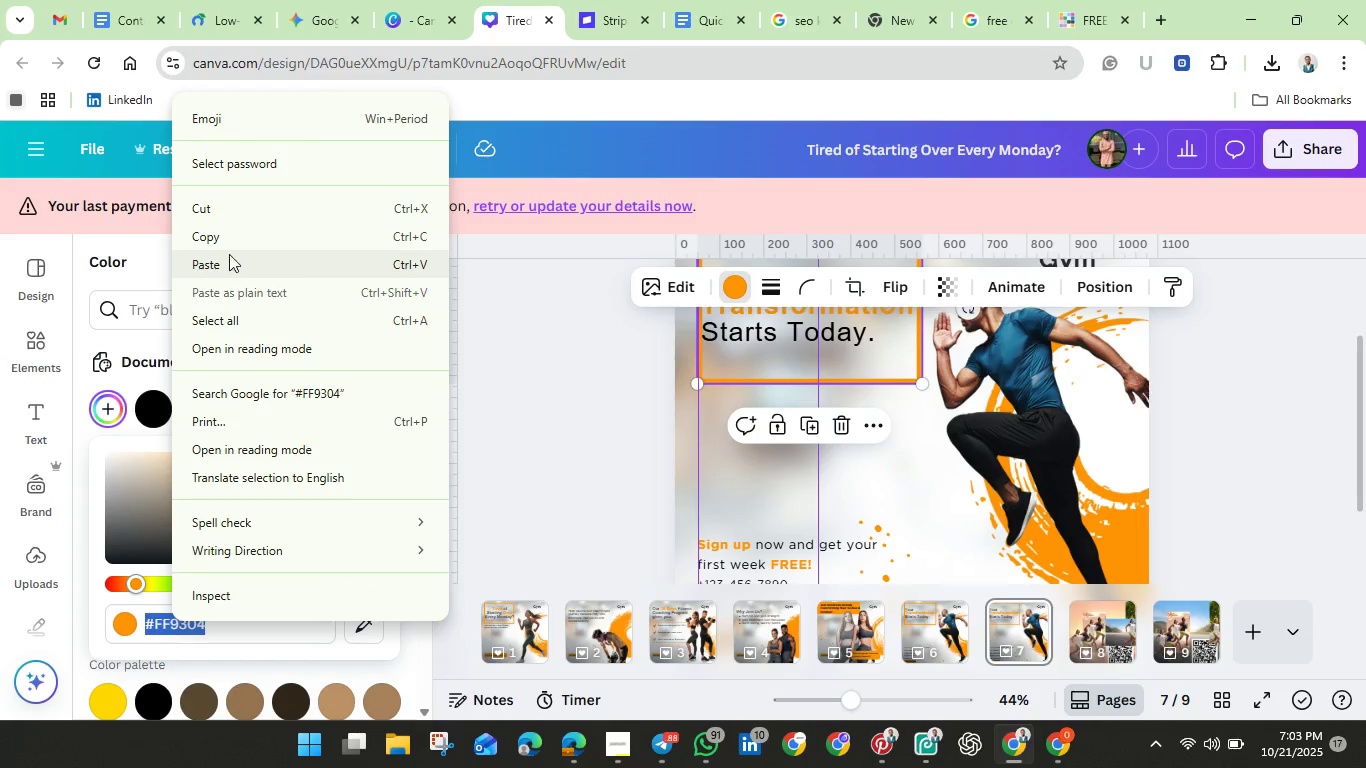 
left_click([226, 243])
 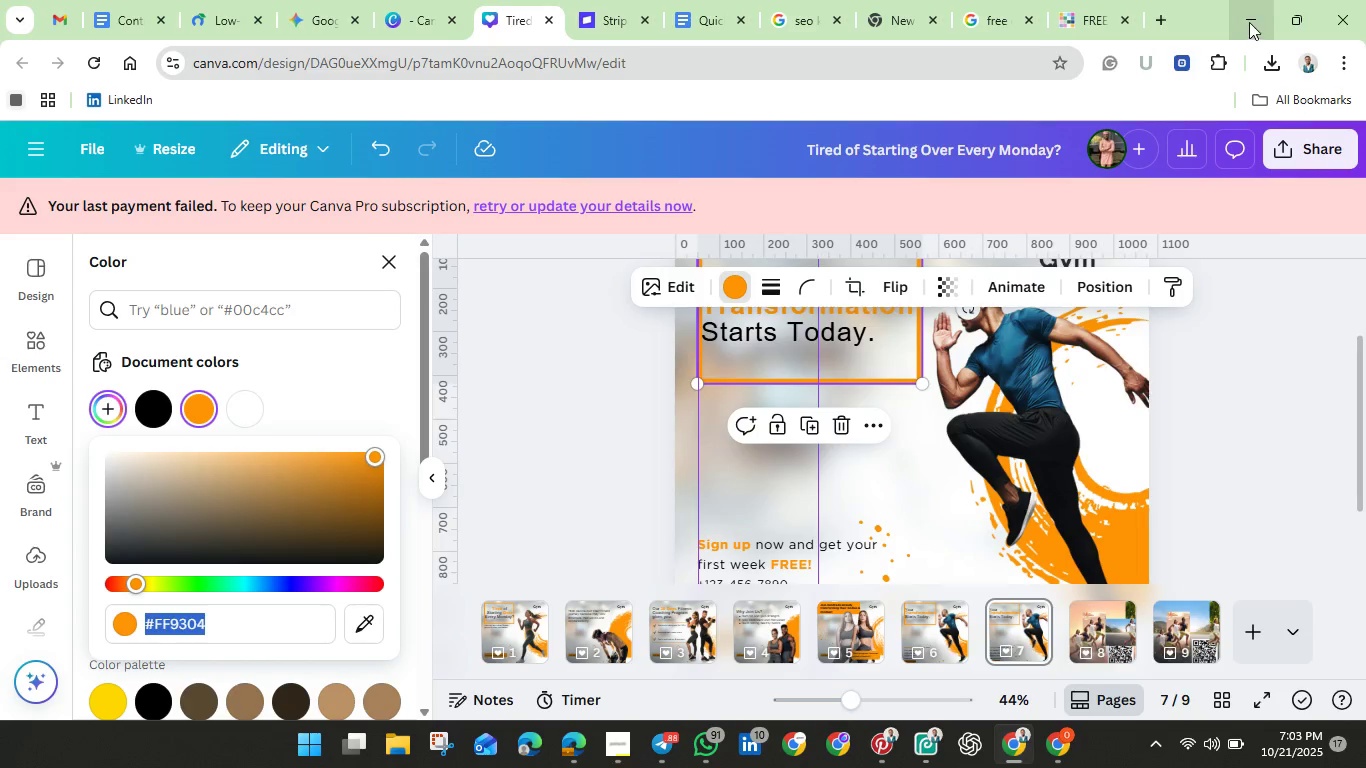 
left_click([1247, 20])
 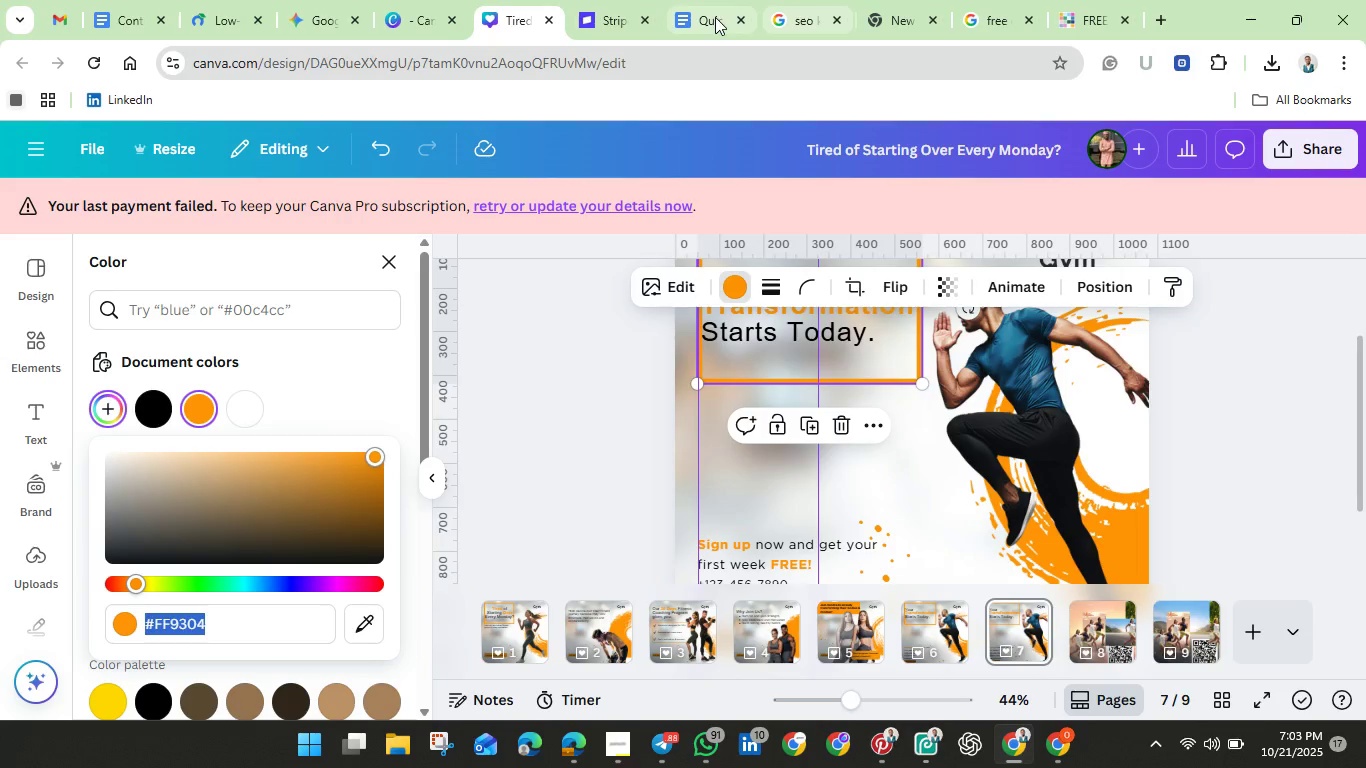 
wait(5.82)
 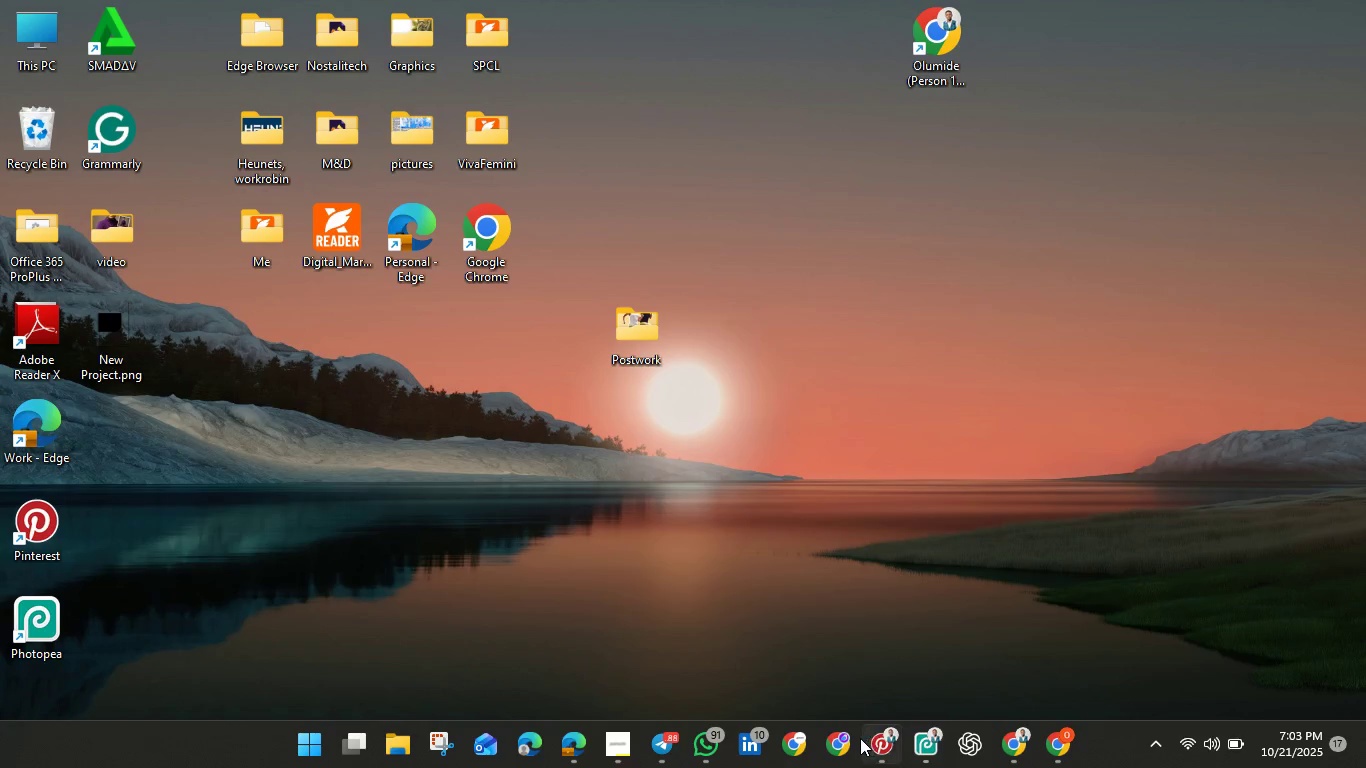 
left_click([1084, 19])
 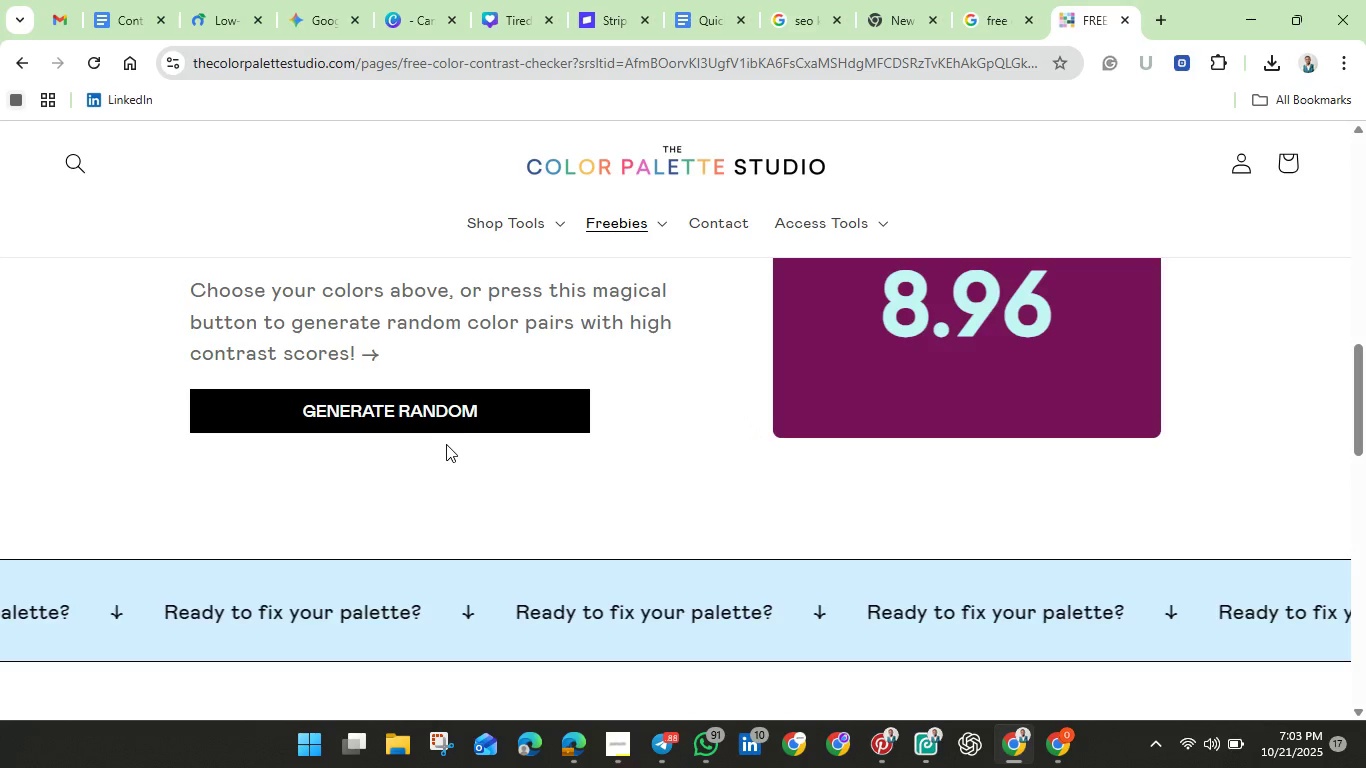 
scroll: coordinate [463, 444], scroll_direction: up, amount: 3.0
 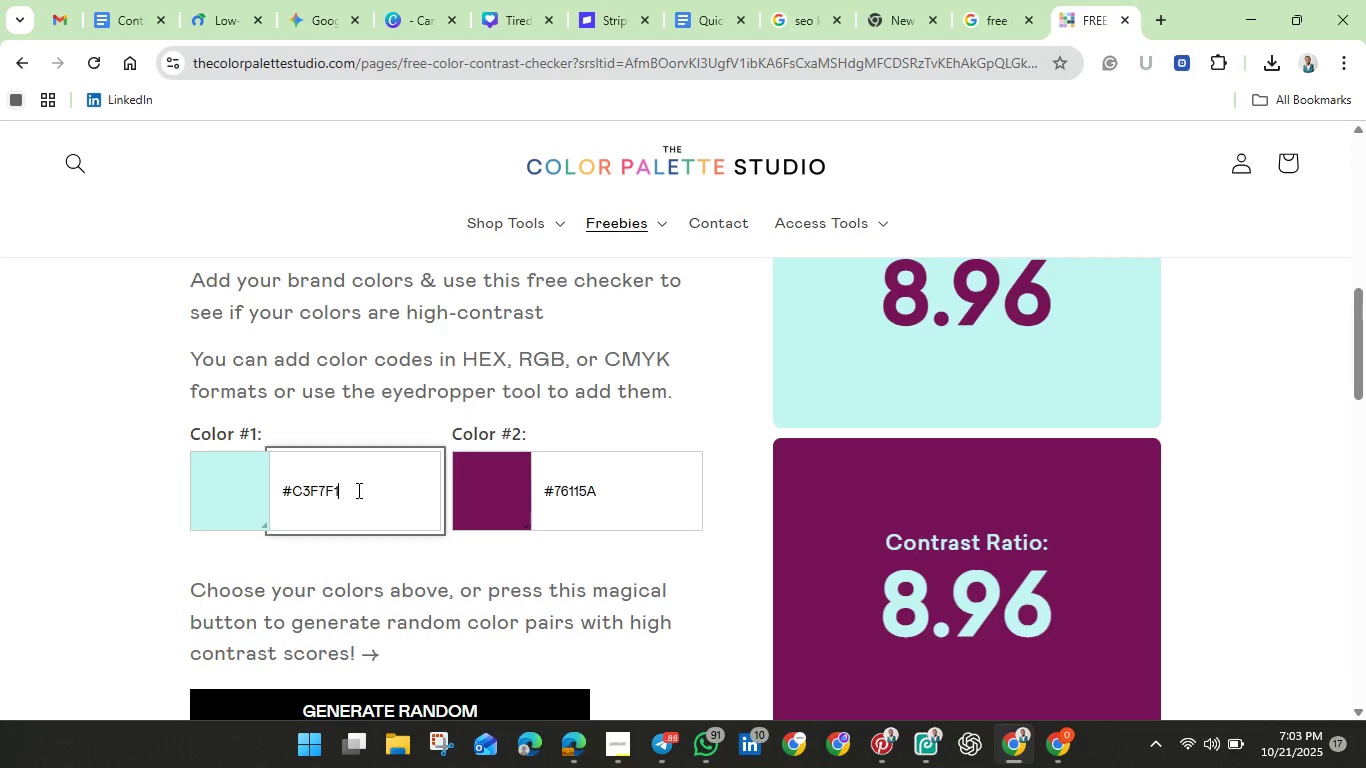 
double_click([357, 490])
 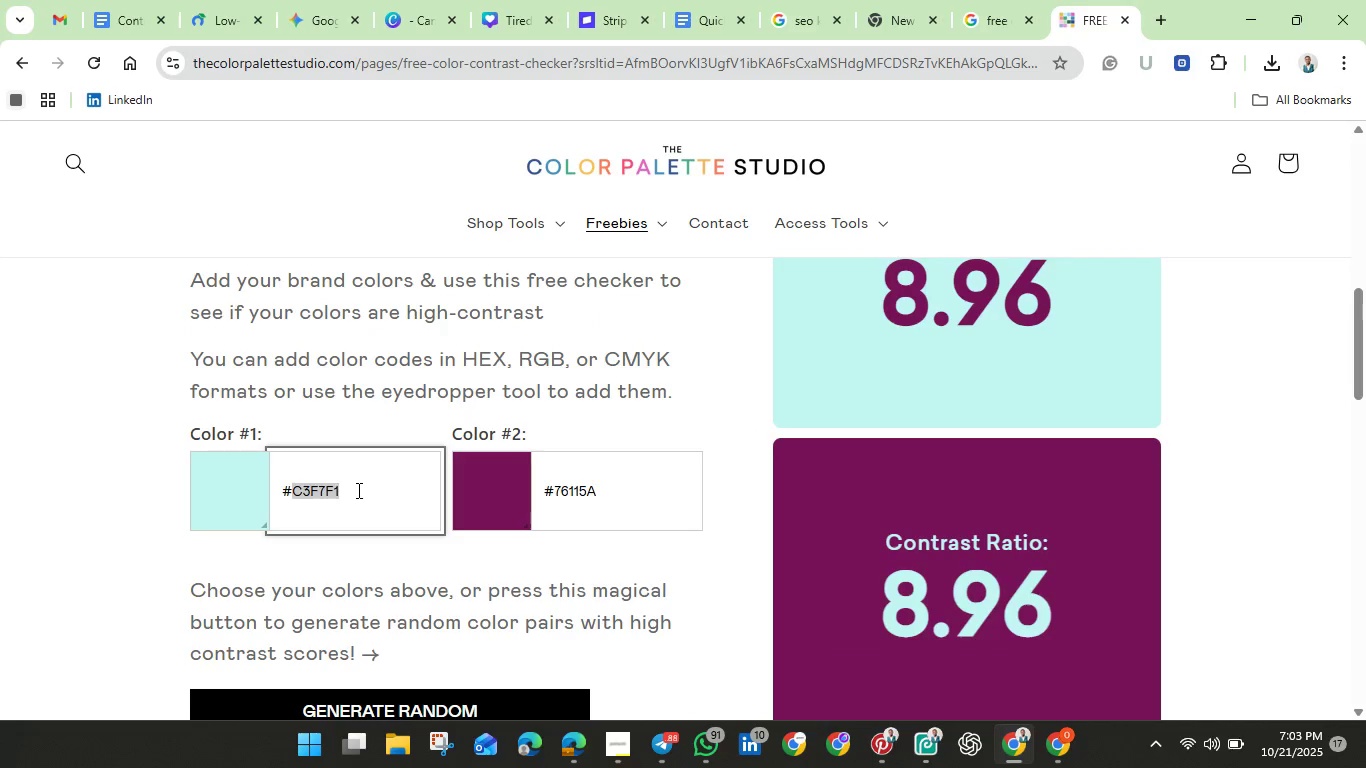 
key(Backspace)
 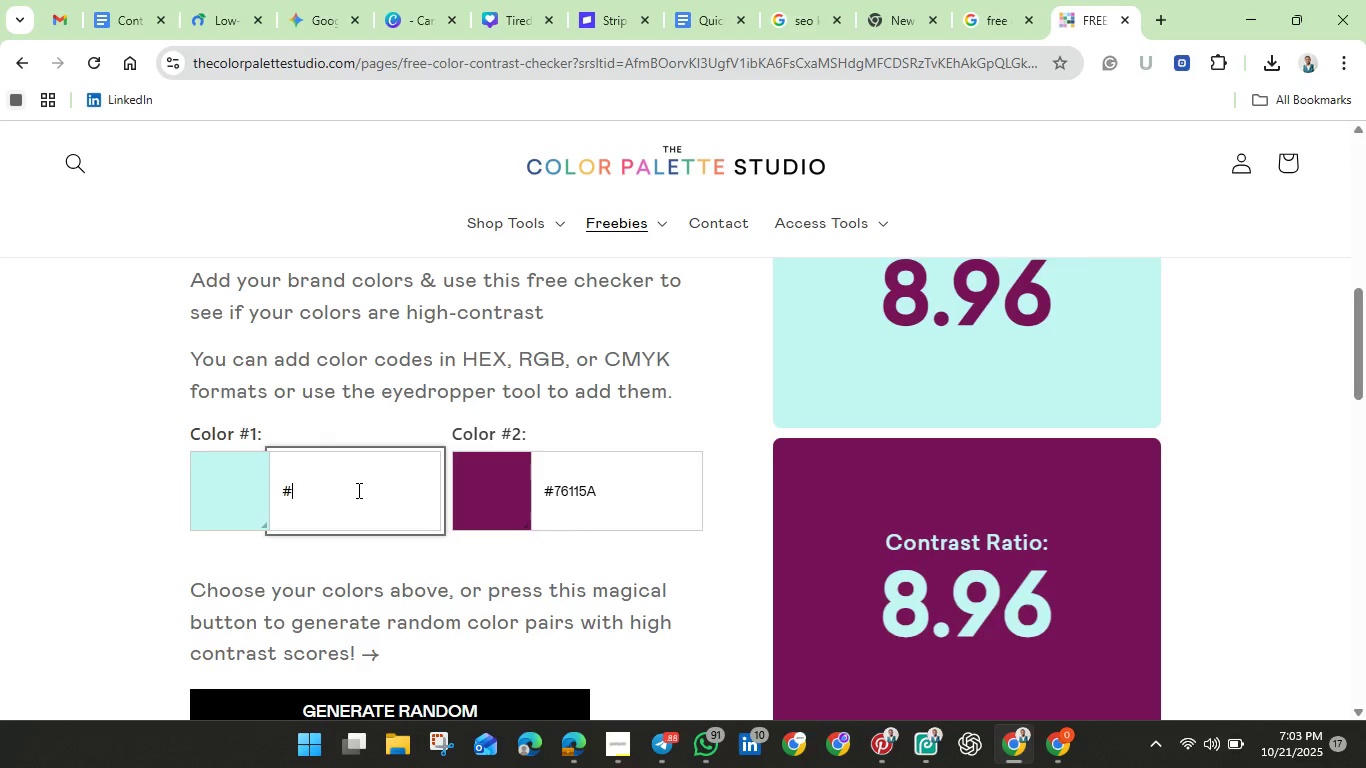 
key(Control+V)
 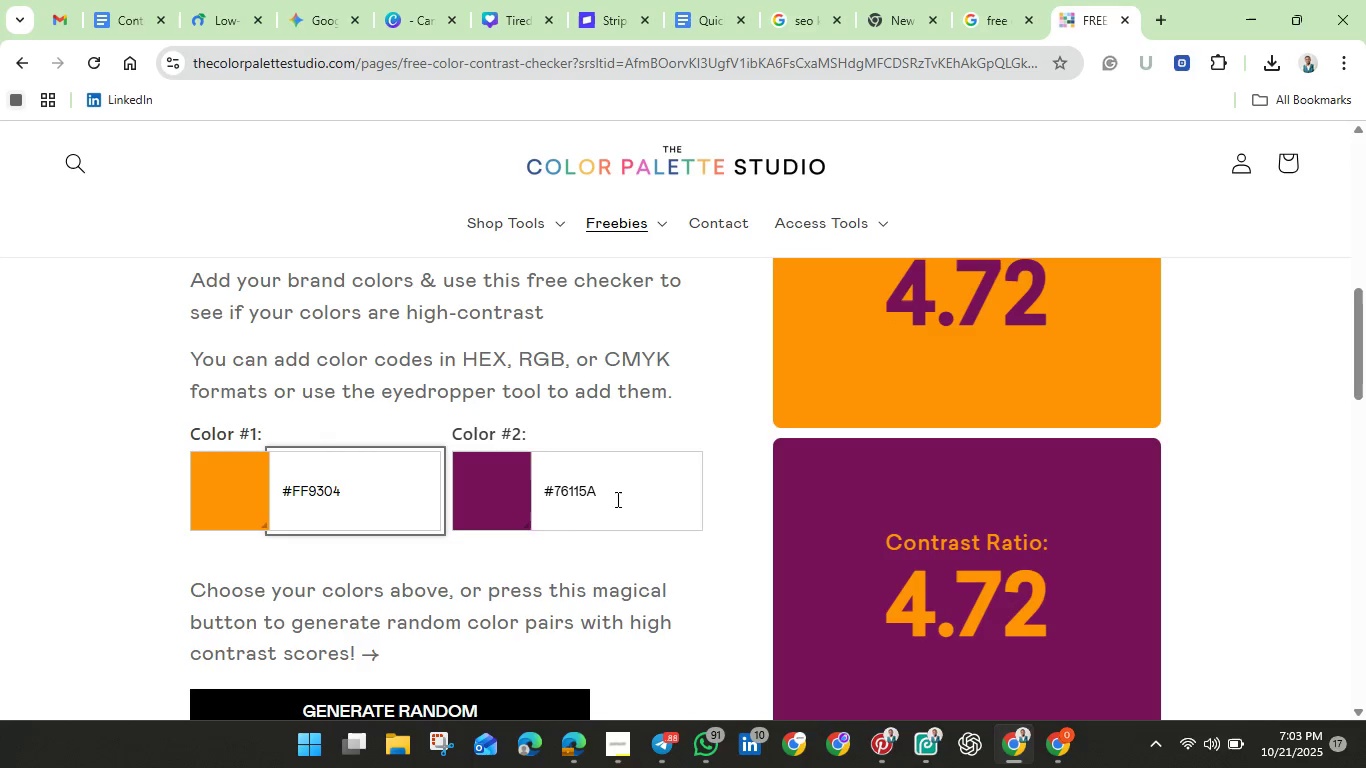 
left_click([626, 496])
 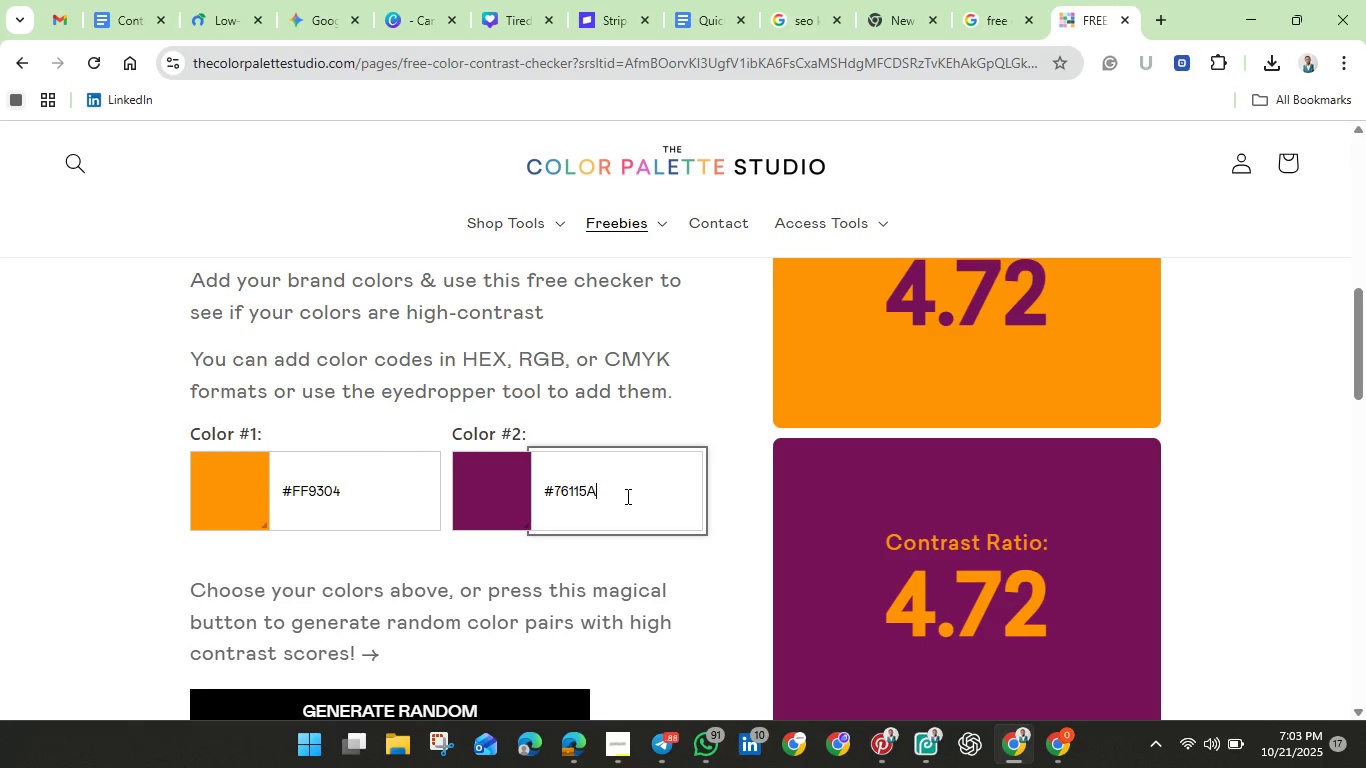 
hold_key(key=Backspace, duration=0.77)
 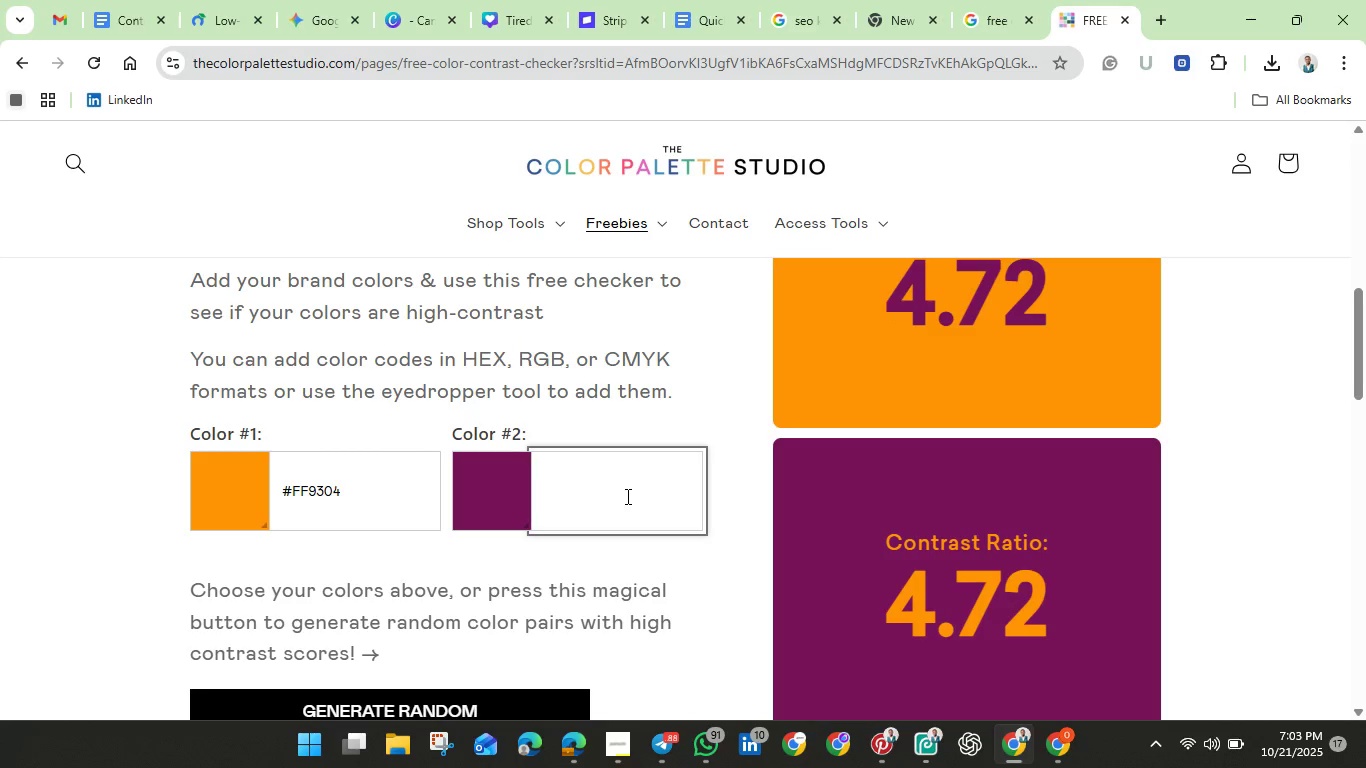 
type(ffffff)
 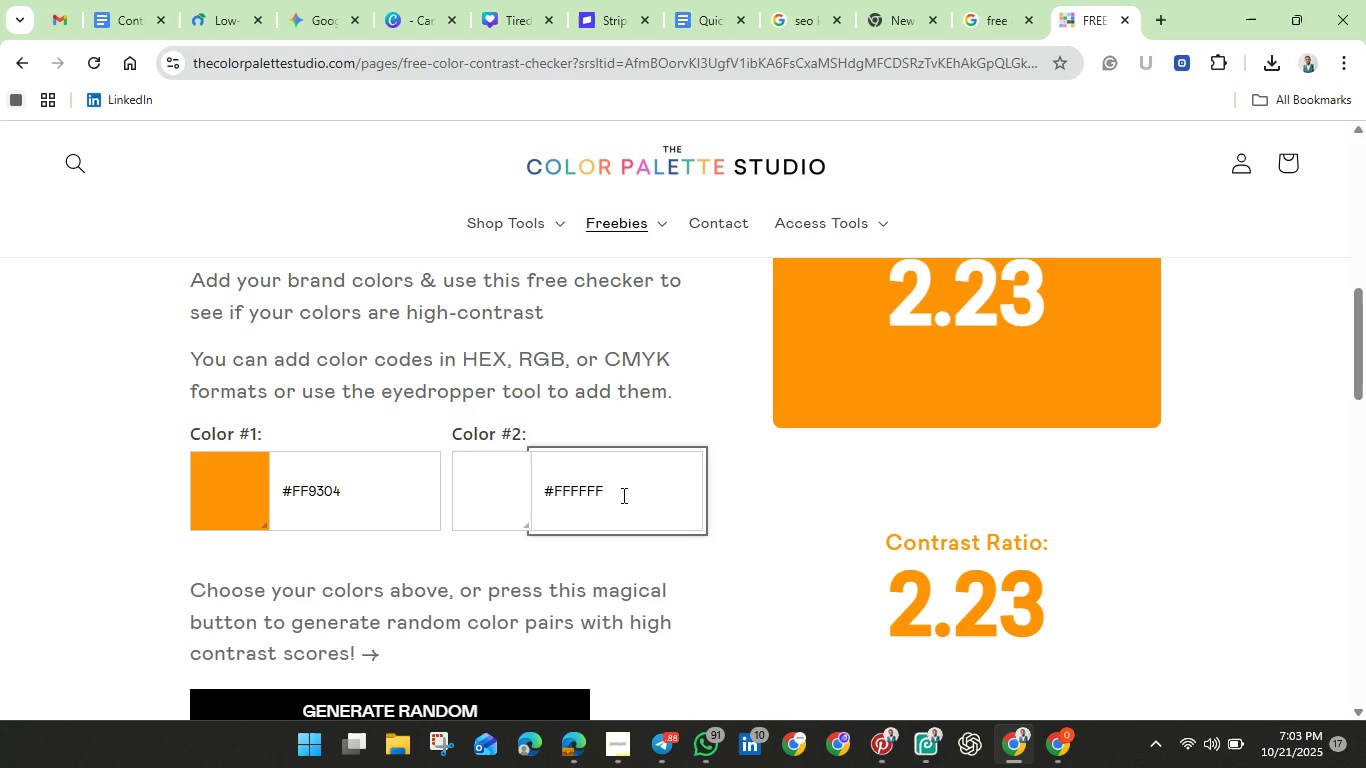 
wait(6.16)
 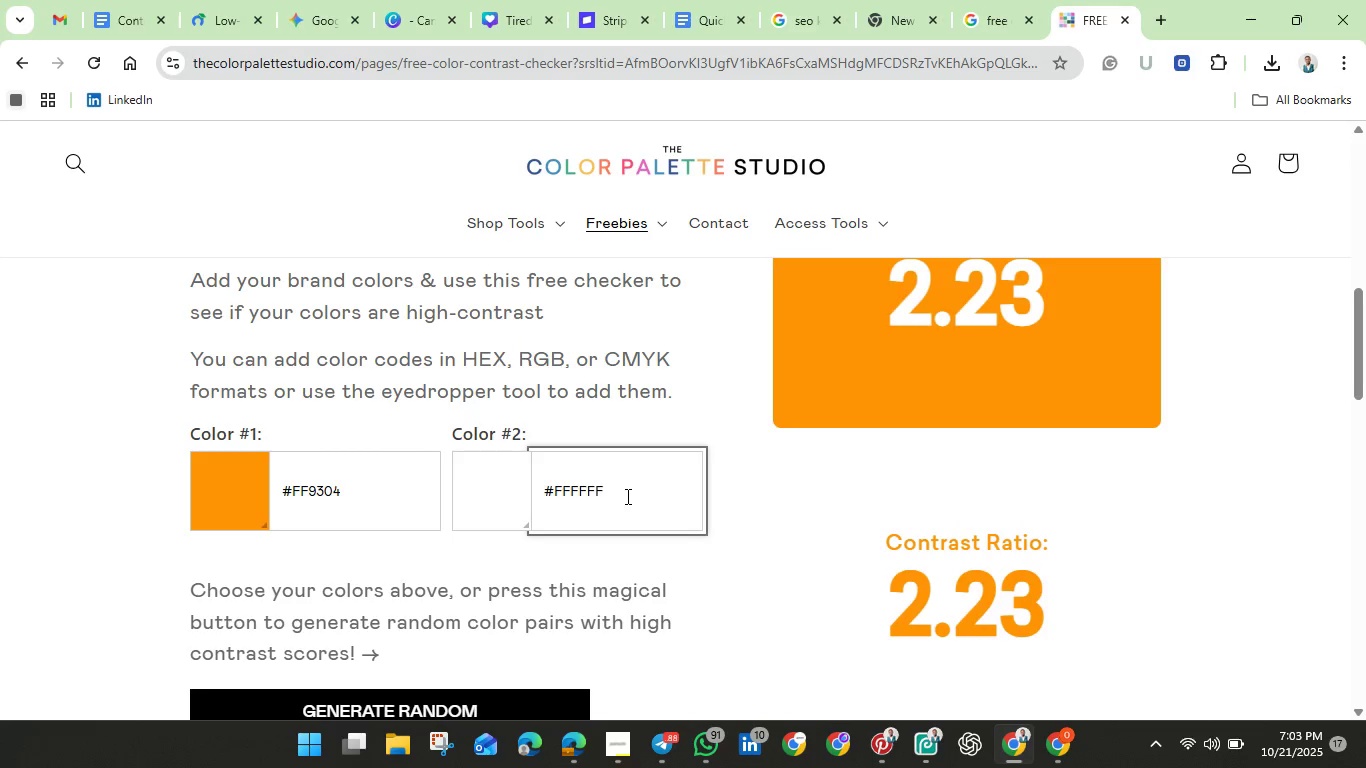 
left_click([447, 701])
 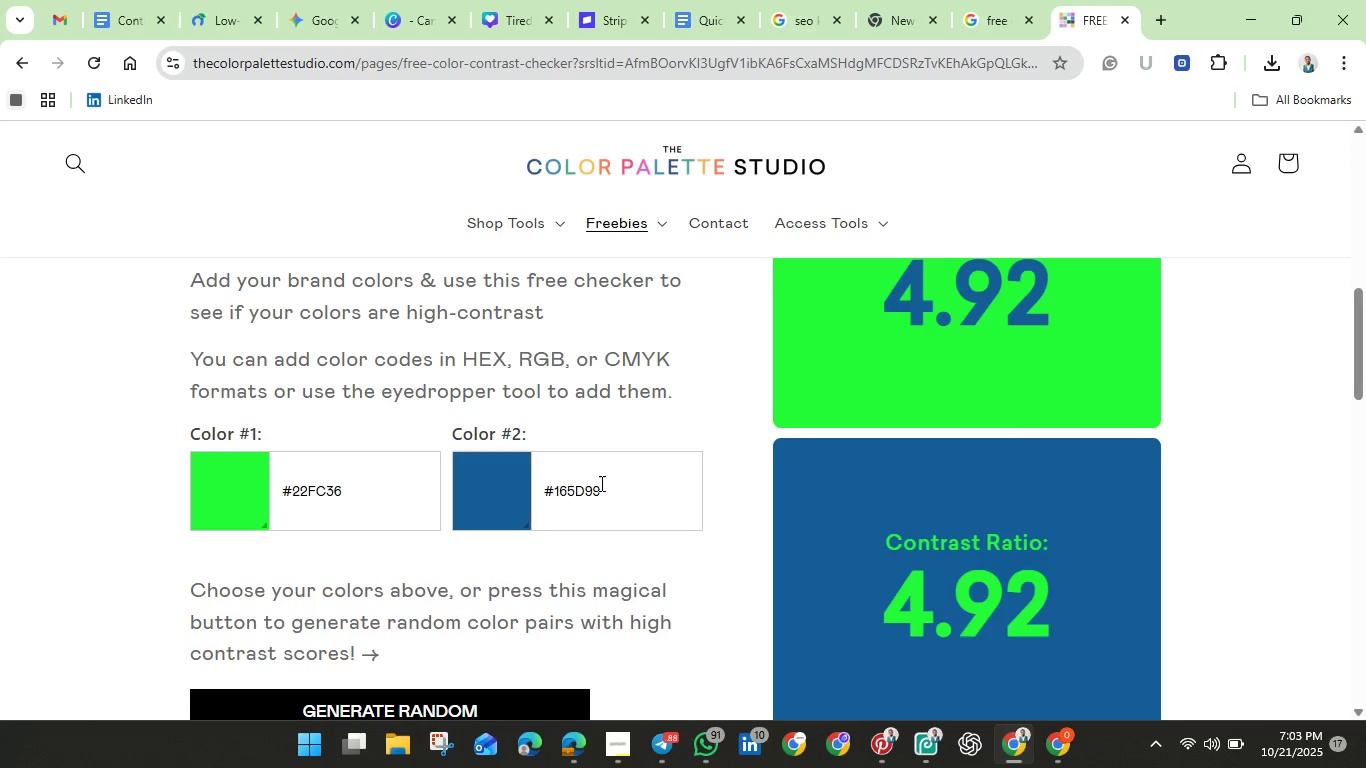 
double_click([604, 486])
 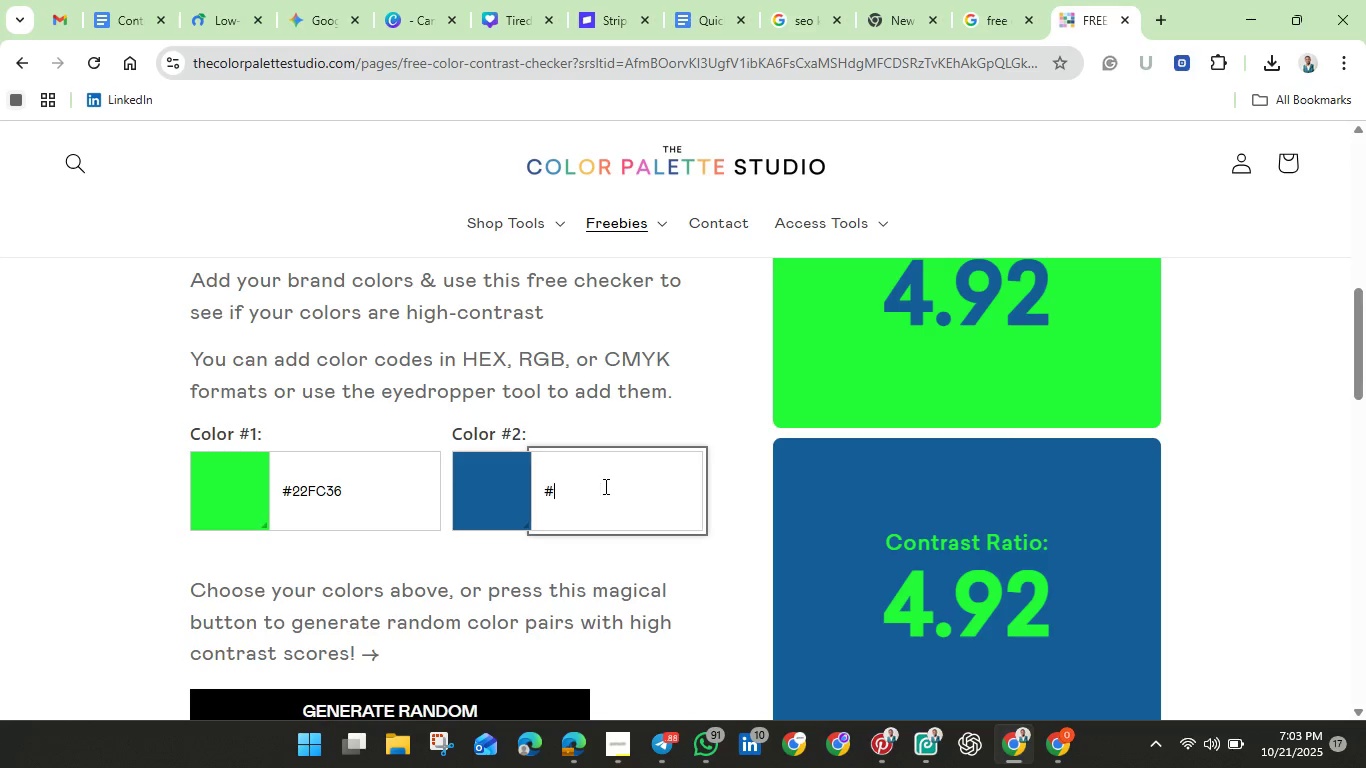 
key(Backspace)
 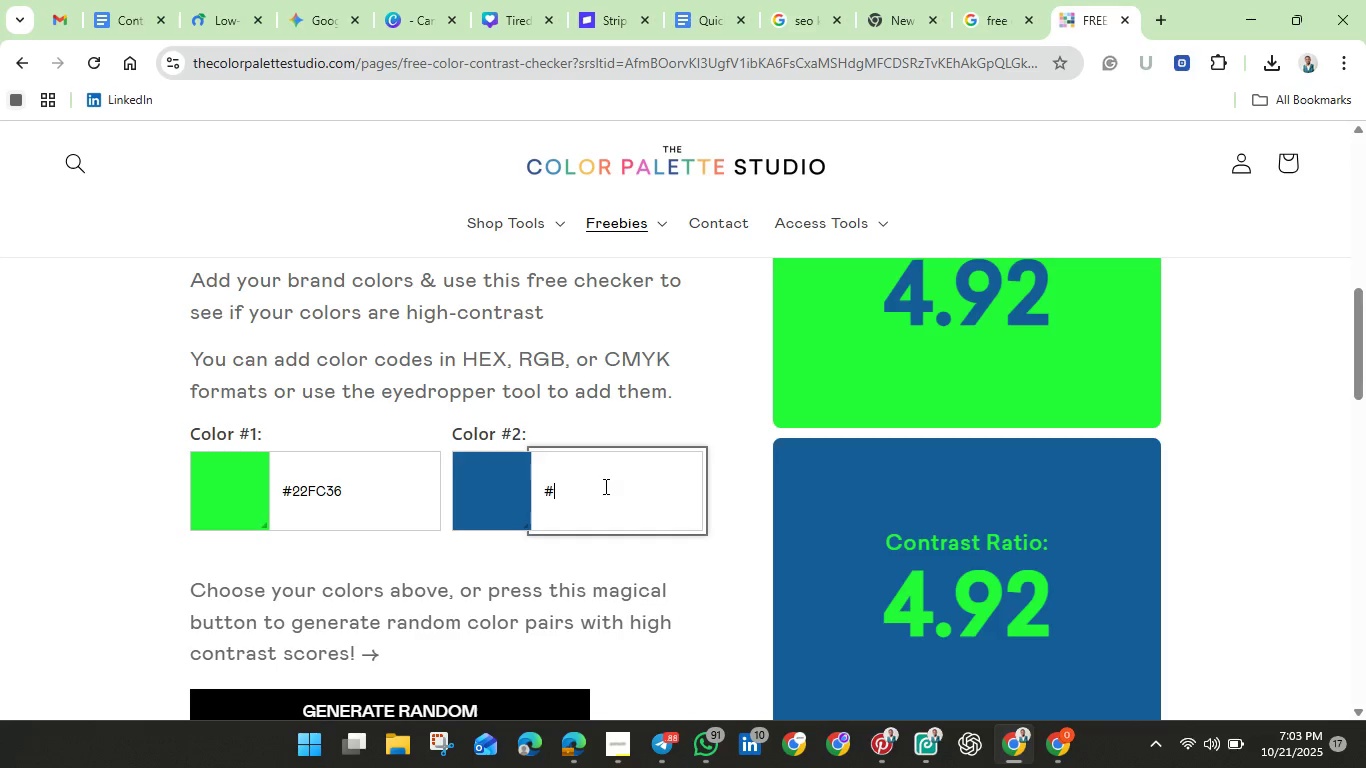 
key(Control+V)
 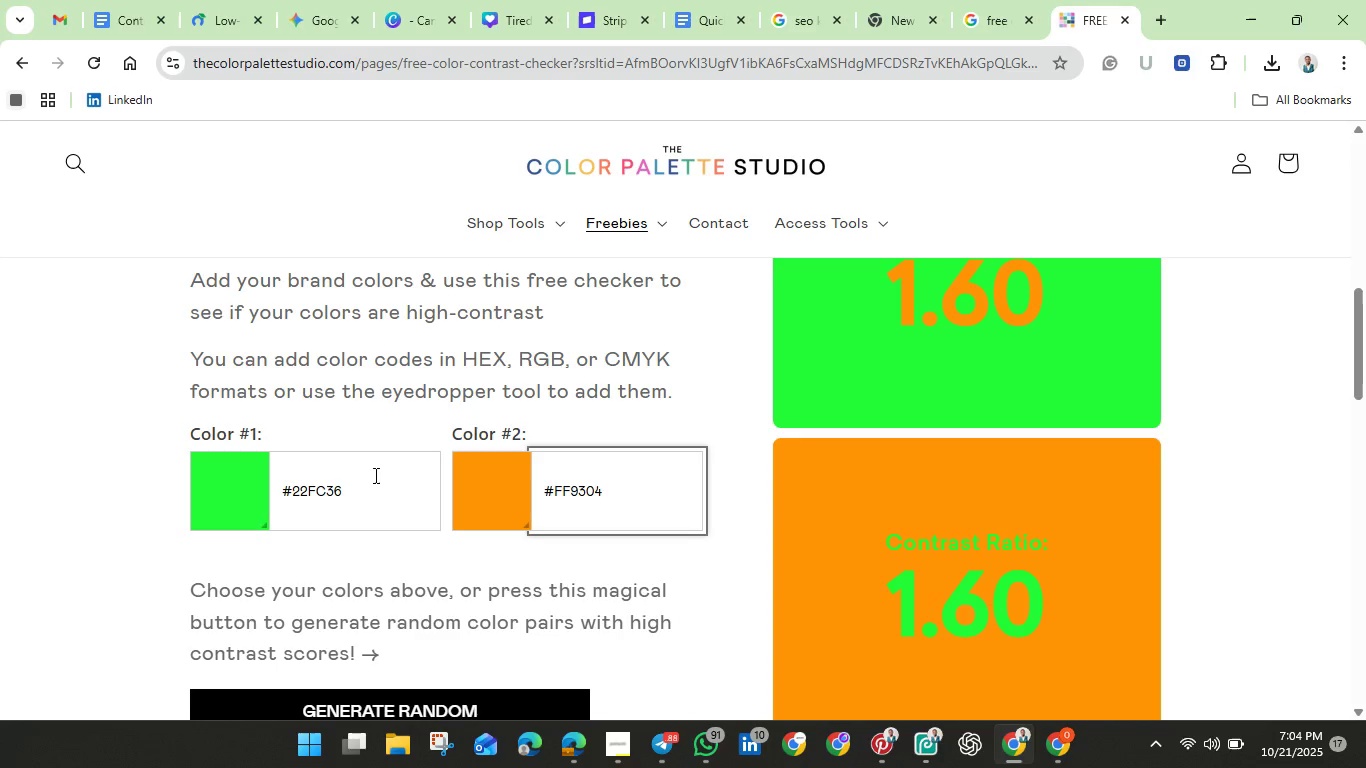 
double_click([372, 477])
 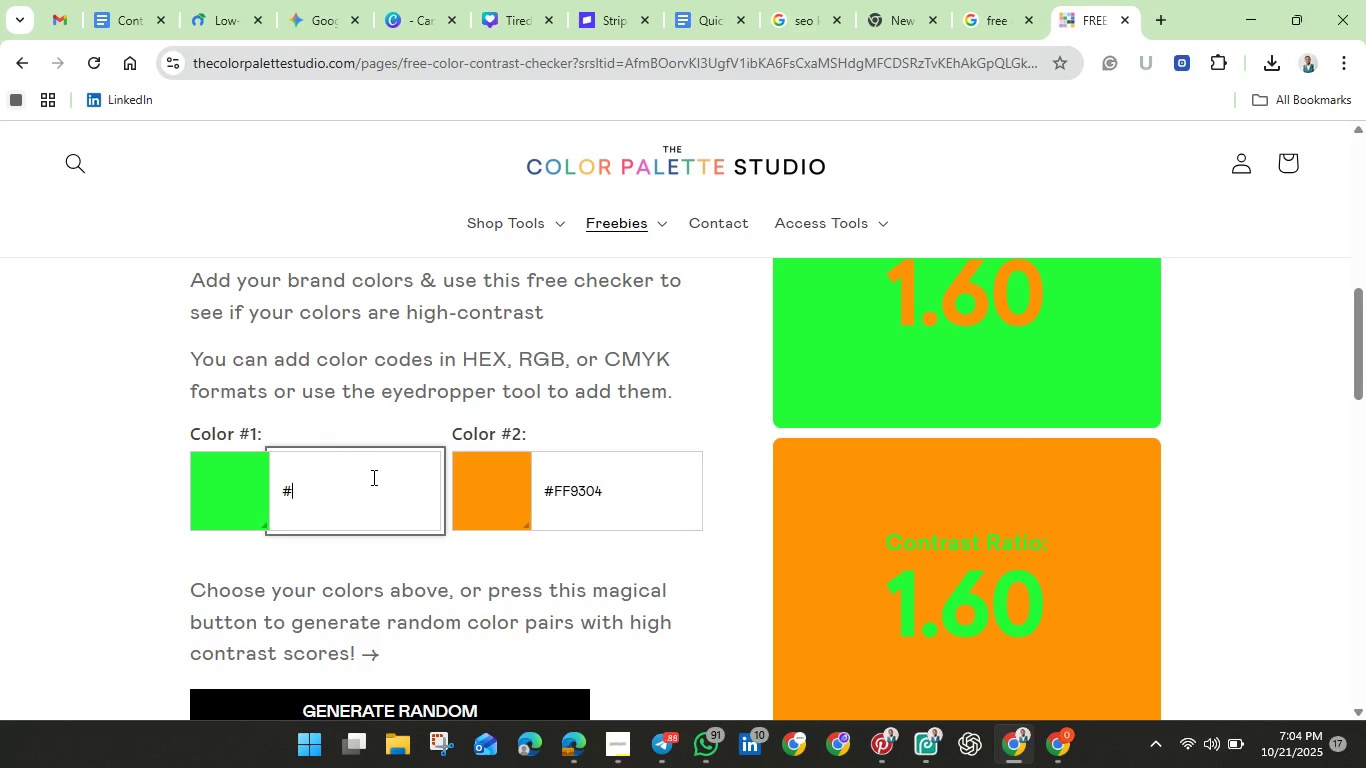 
key(Backspace)
 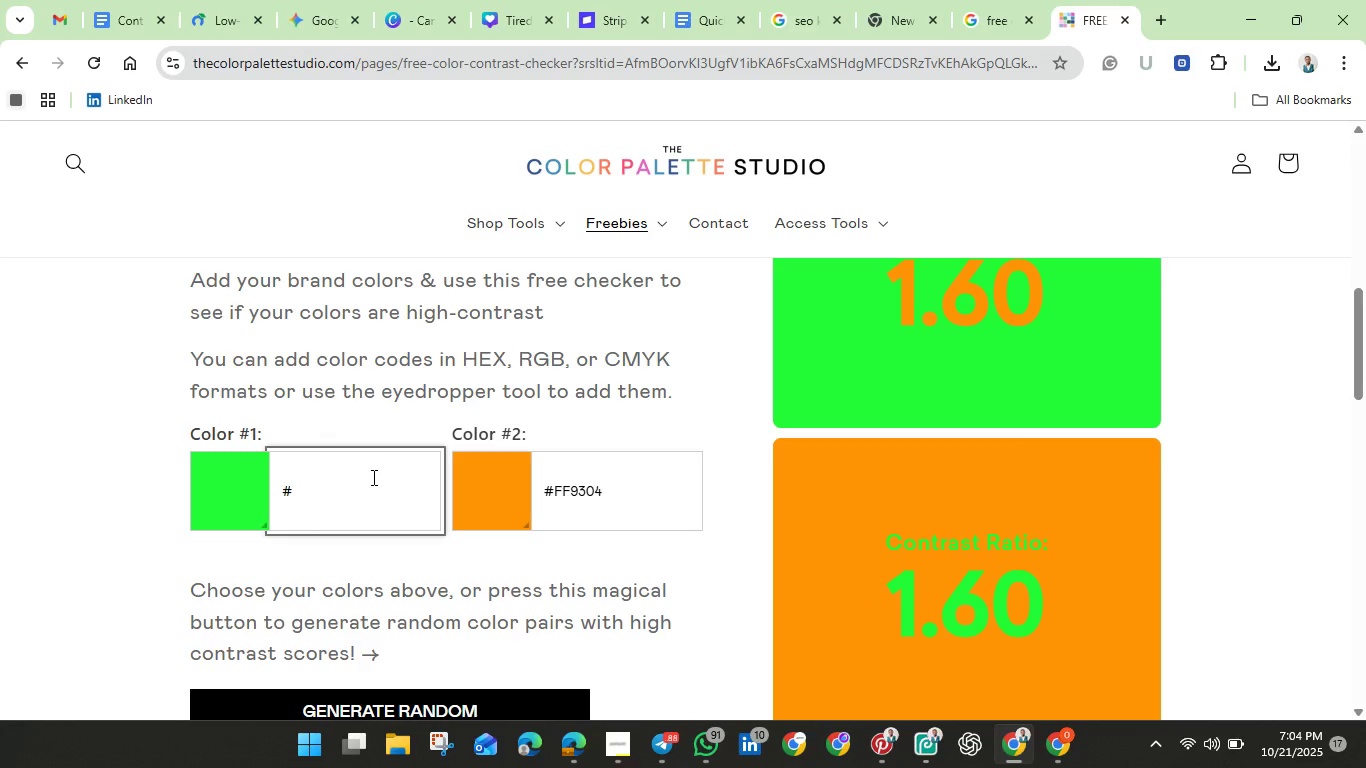 
key(Control+V)
 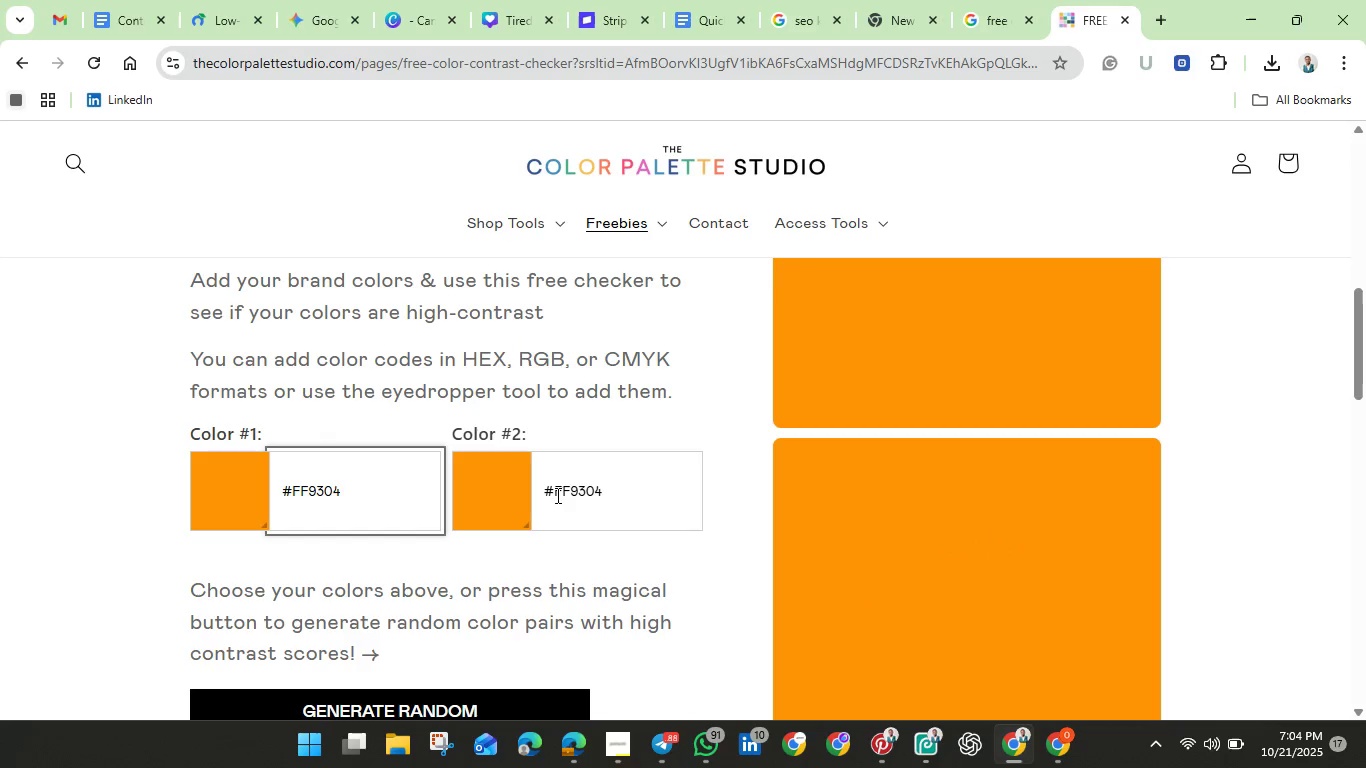 
left_click([613, 491])
 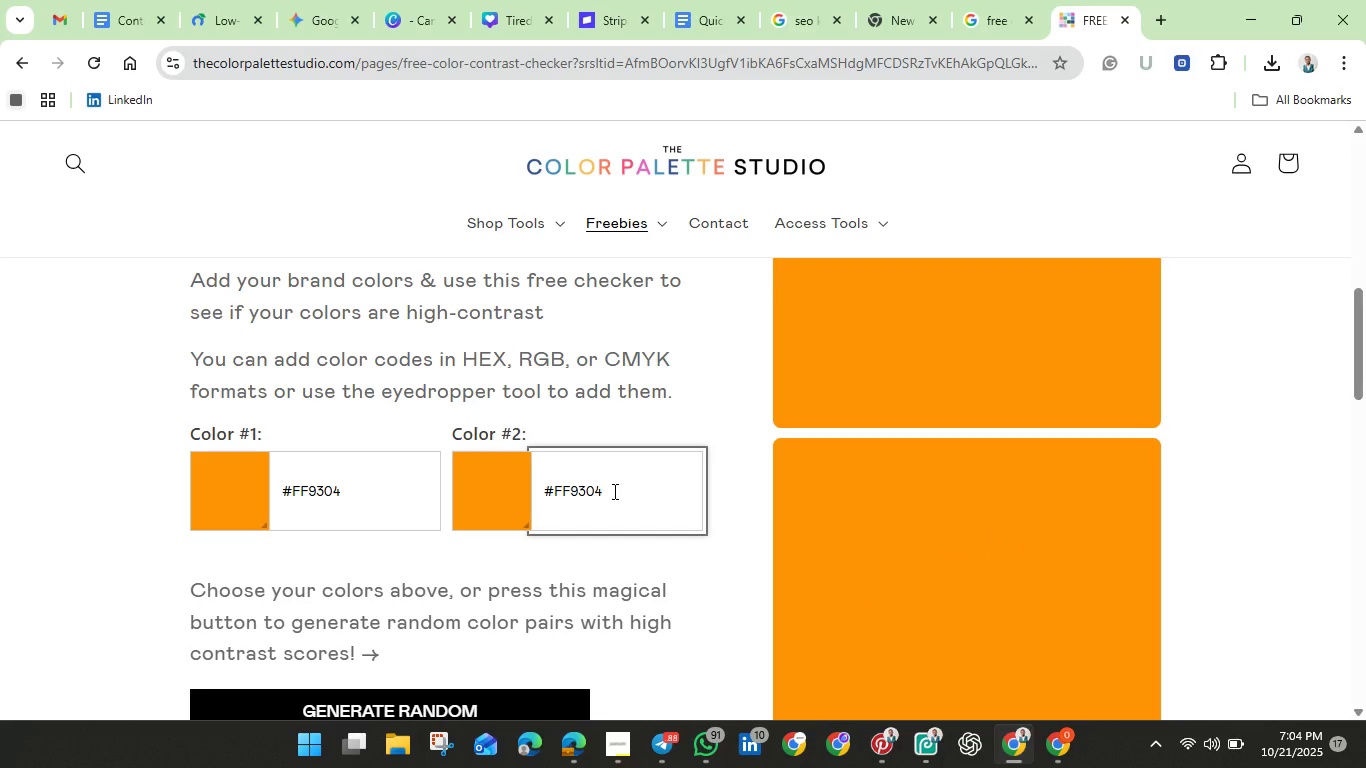 
left_click([613, 491])
 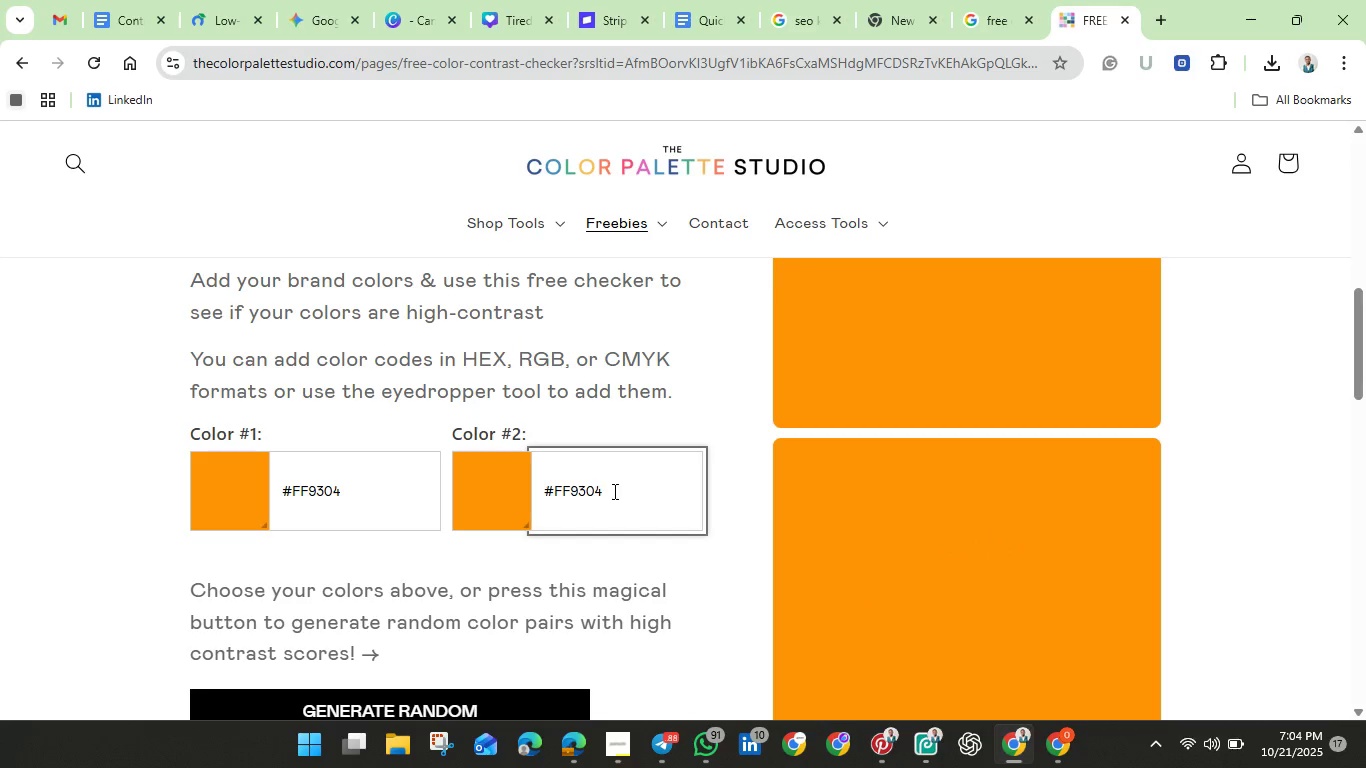 
key(Backspace)
key(Backspace)
key(Backspace)
key(Backspace)
type(7yhf j)
key(Backspace)
key(Backspace)
key(Backspace)
key(Backspace)
key(Backspace)
key(Backspace)
key(Backspace)
type(hjhnn)
key(Backspace)
key(Backspace)
key(Backspace)
key(Backspace)
key(Backspace)
type(67htn)
 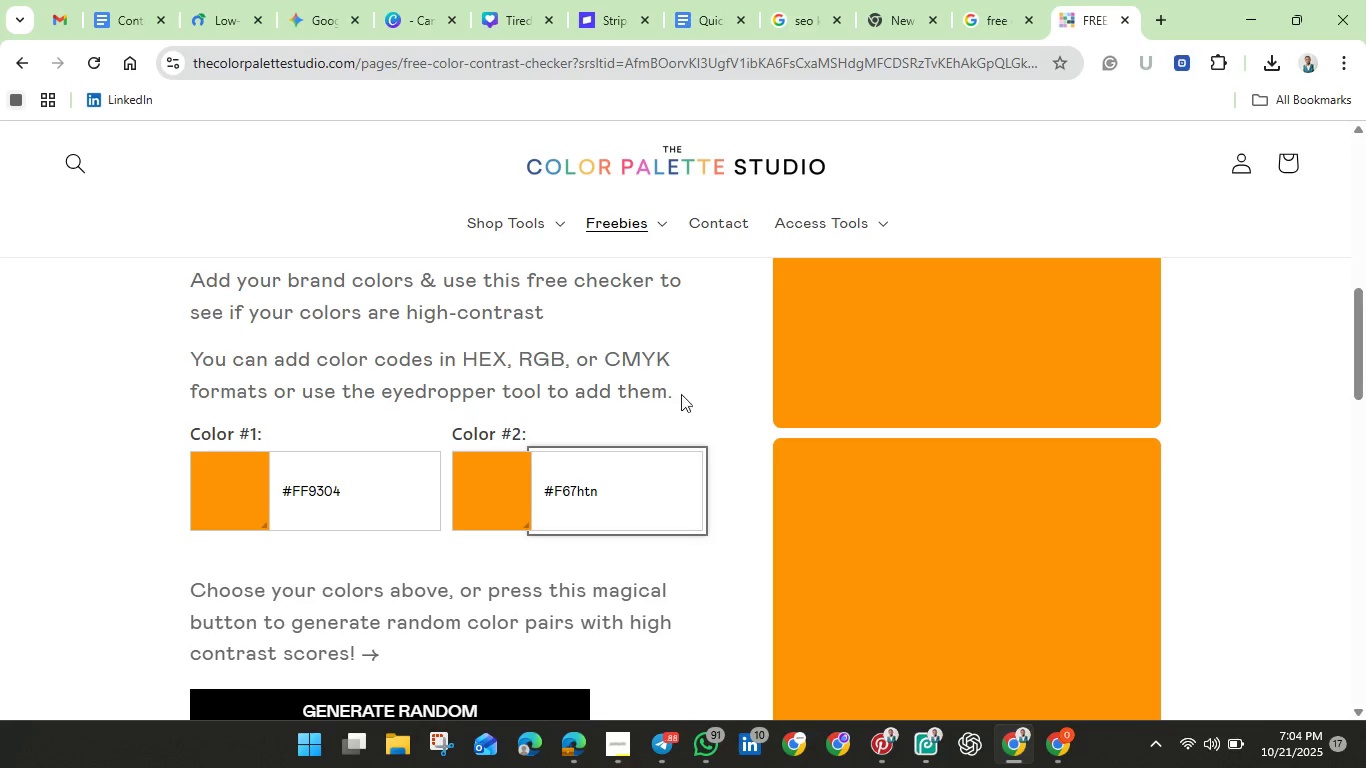 
left_click([701, 386])
 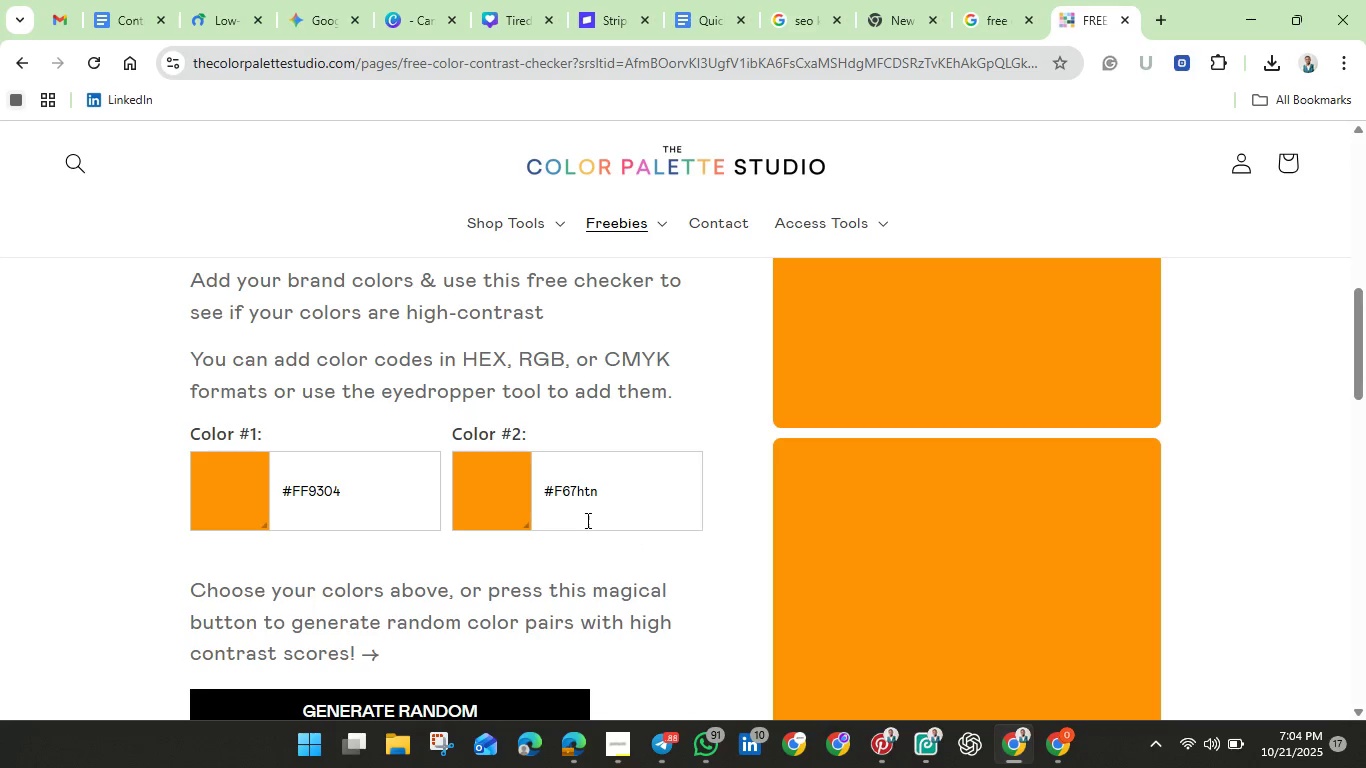 
double_click([599, 489])
 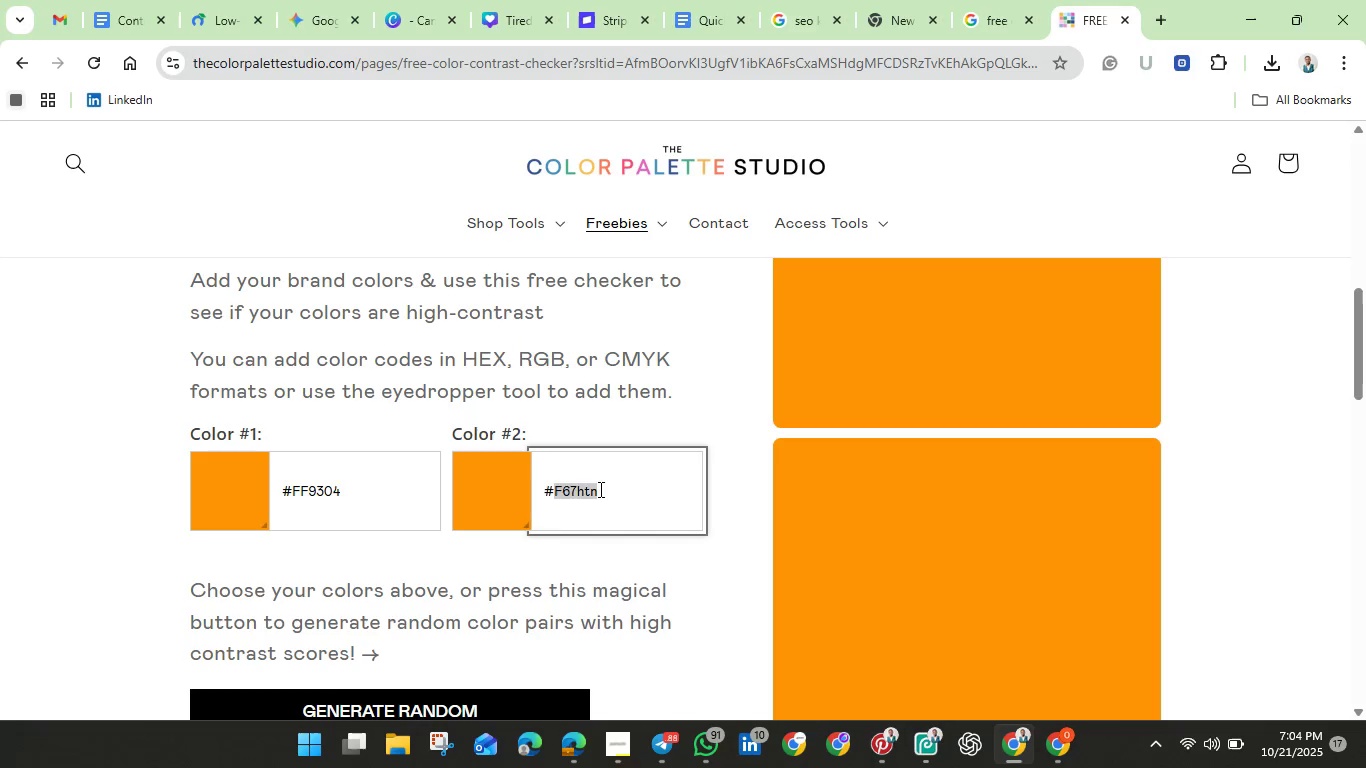 
key(Backspace)
 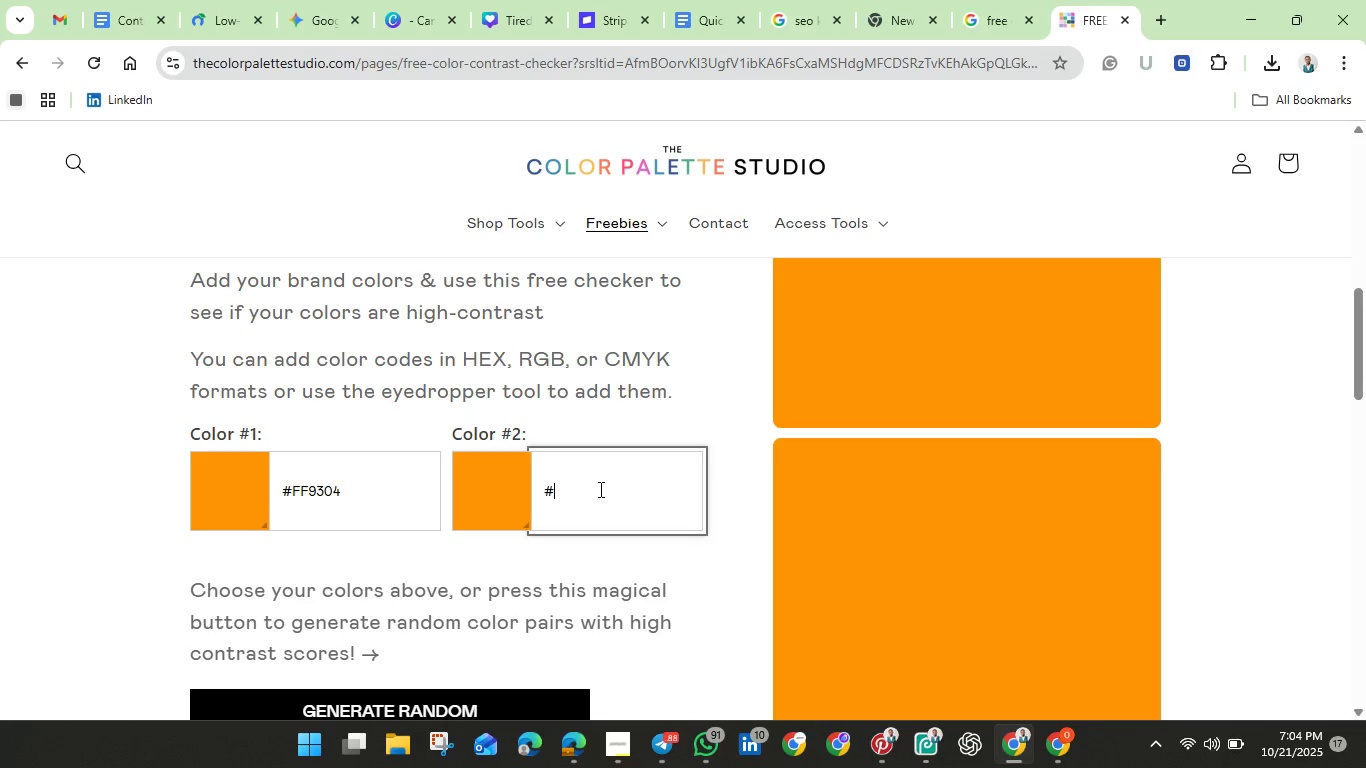 
type(e94d4c)
key(Backspace)
key(Backspace)
key(Backspace)
key(Backspace)
key(Backspace)
key(Backspace)
type(282c)
 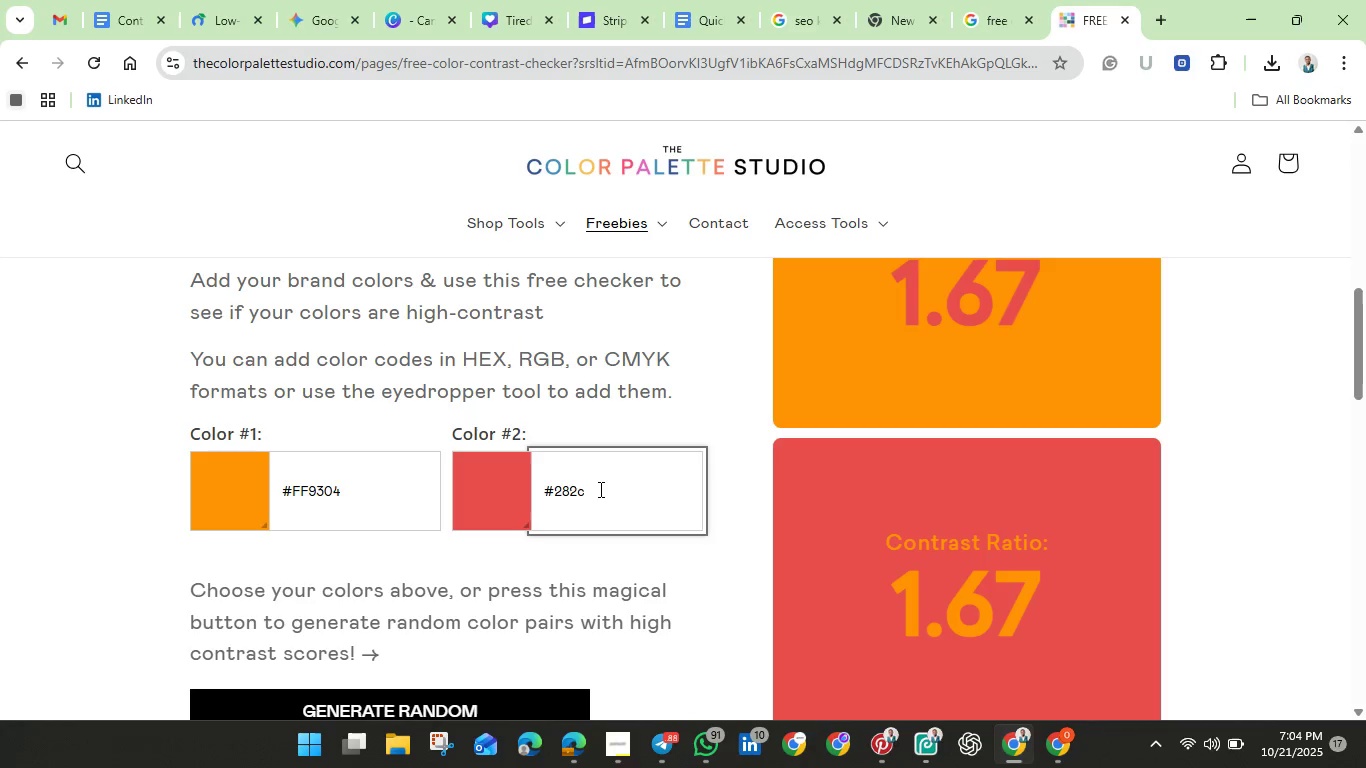 
type(34)
 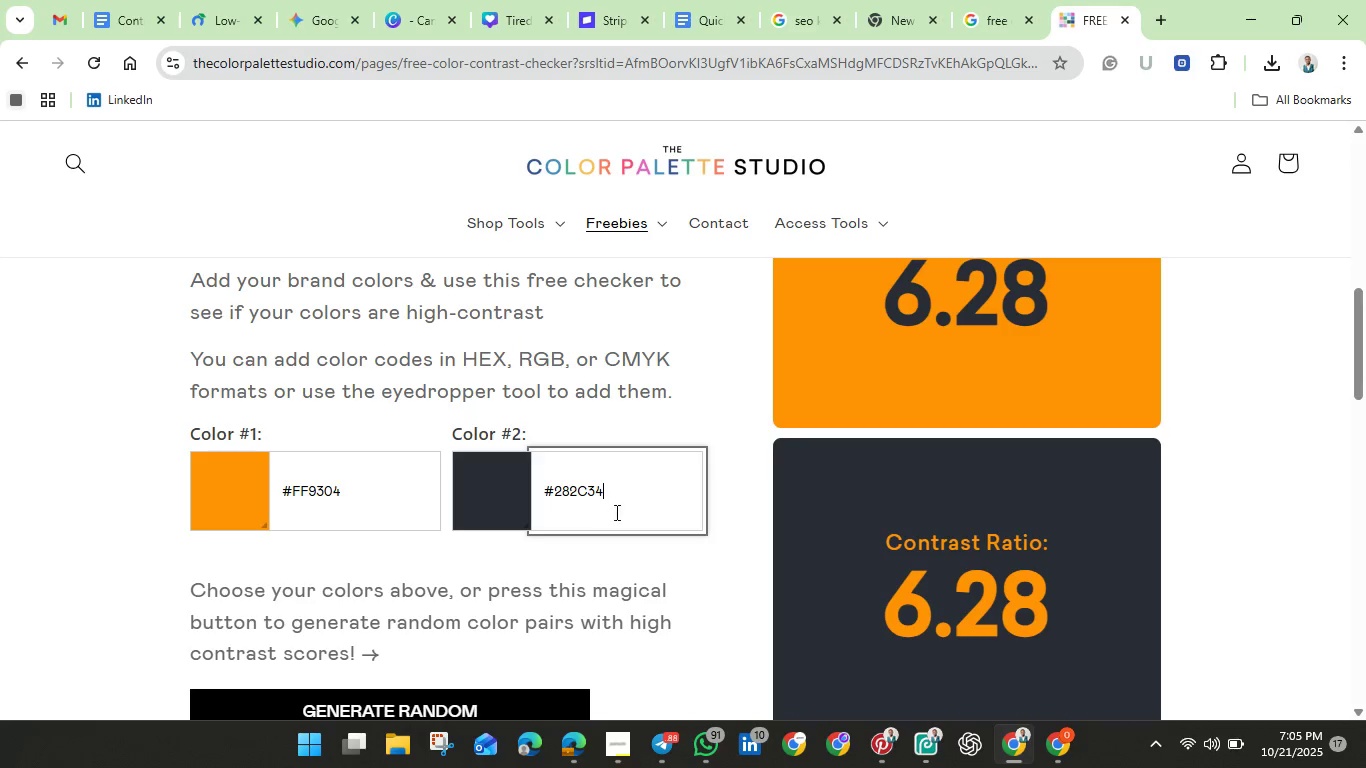 
wait(7.46)
 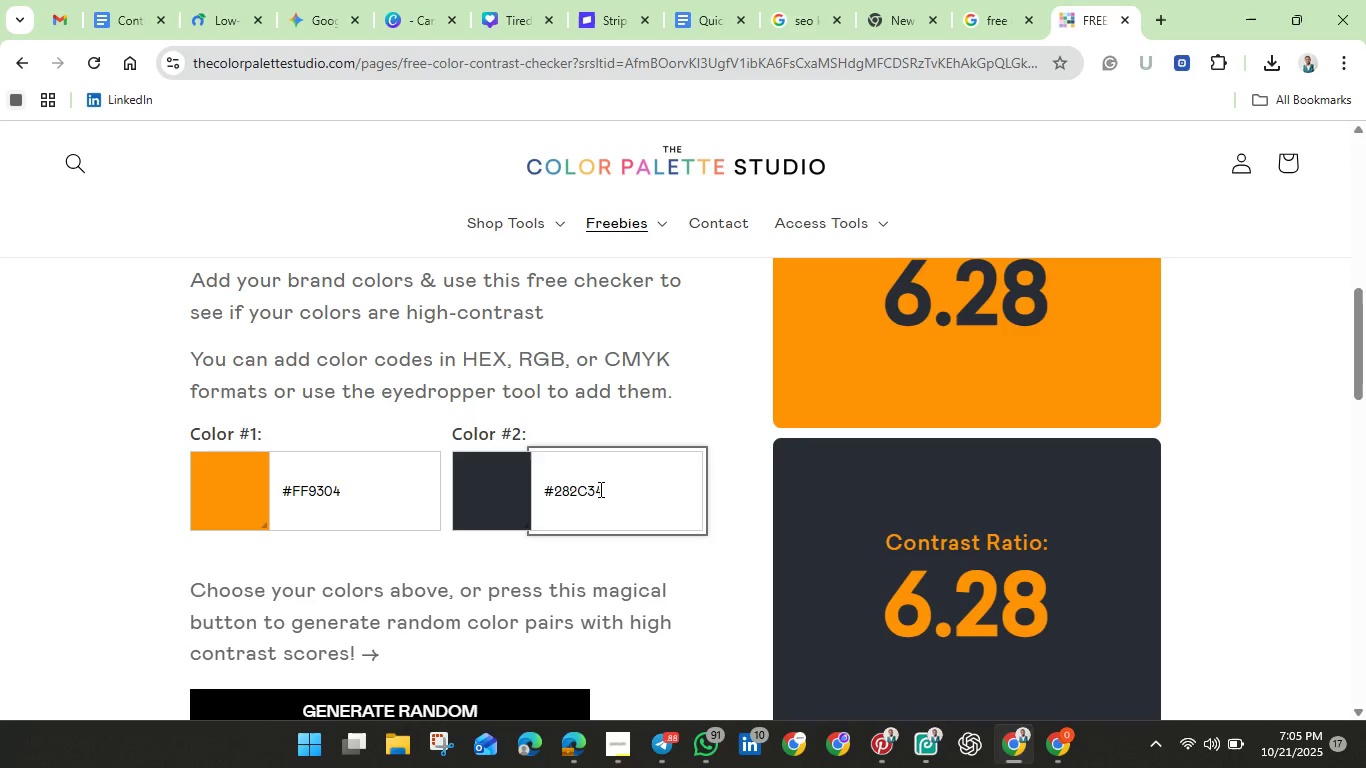 
scroll: coordinate [709, 543], scroll_direction: up, amount: 2.0
 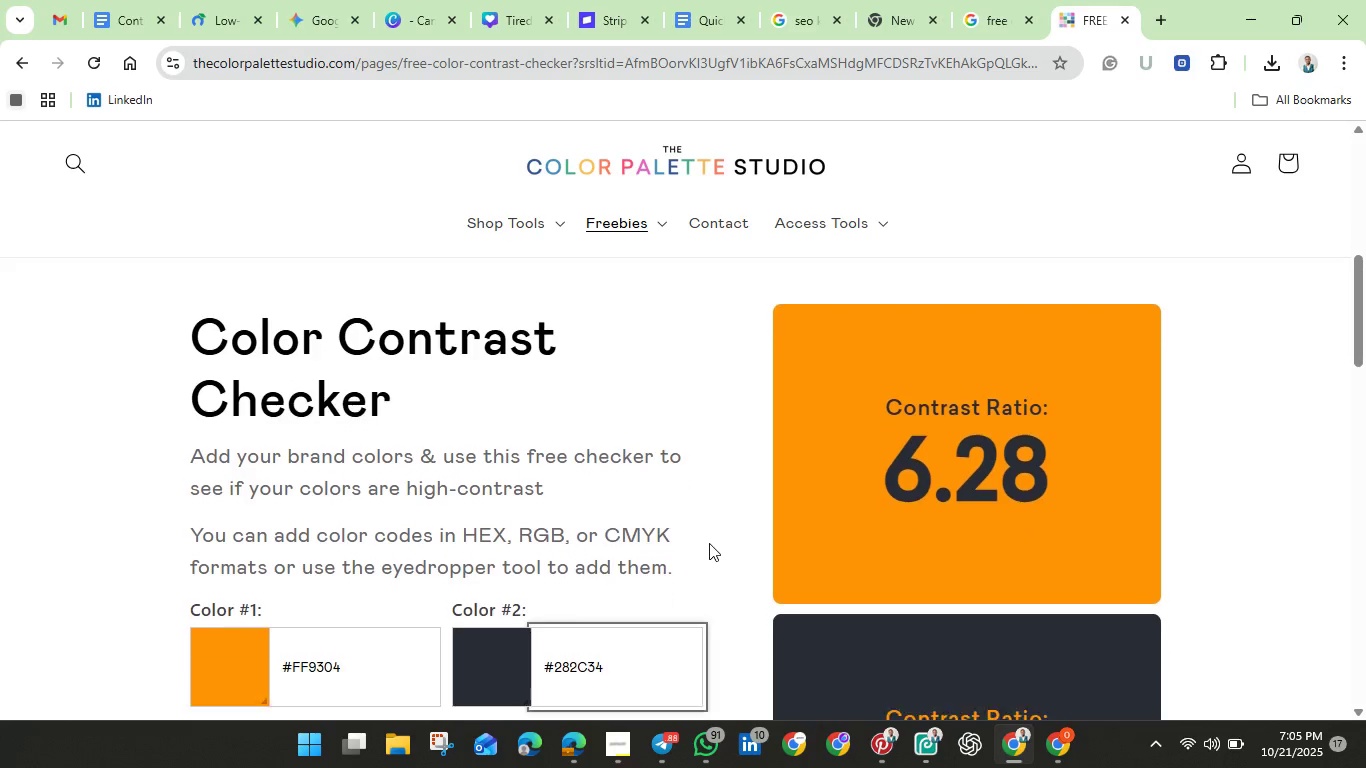 
scroll: coordinate [709, 543], scroll_direction: down, amount: 1.0
 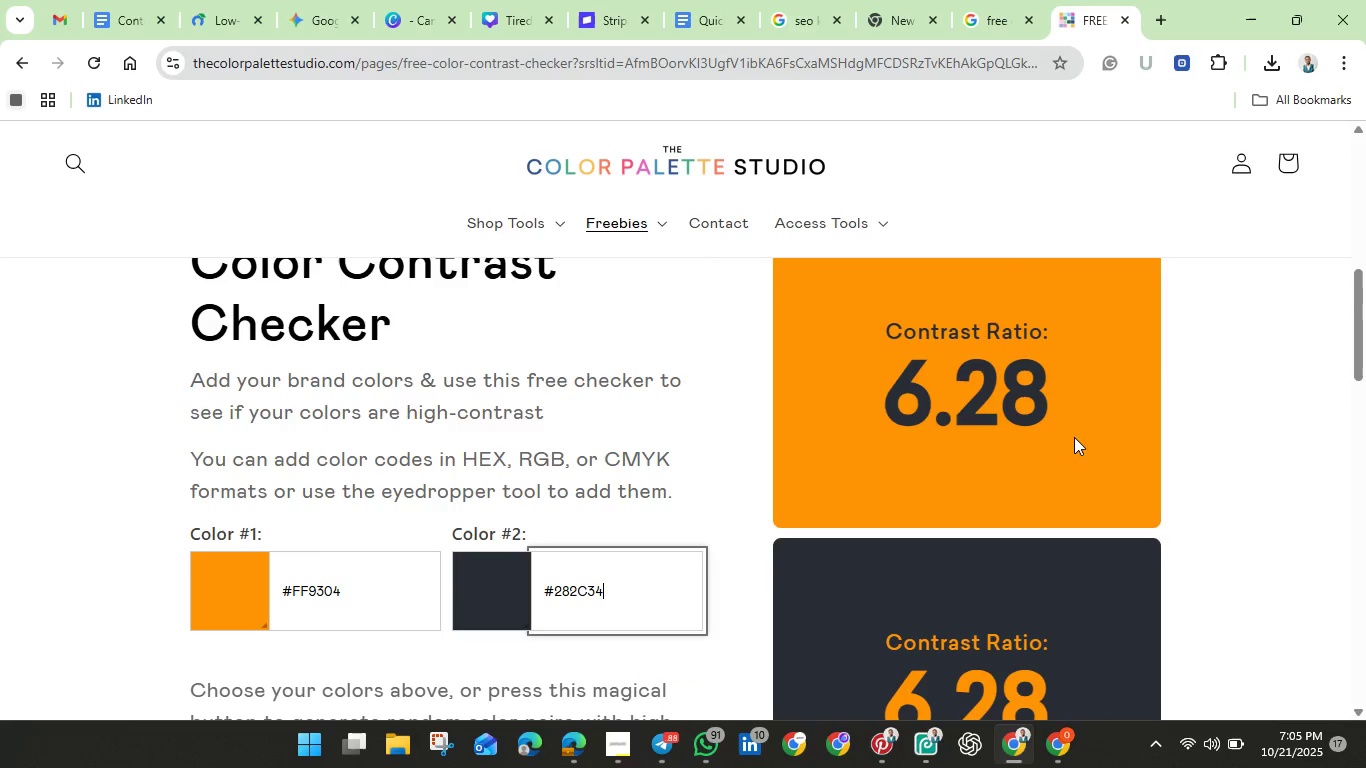 
left_click([1263, 430])
 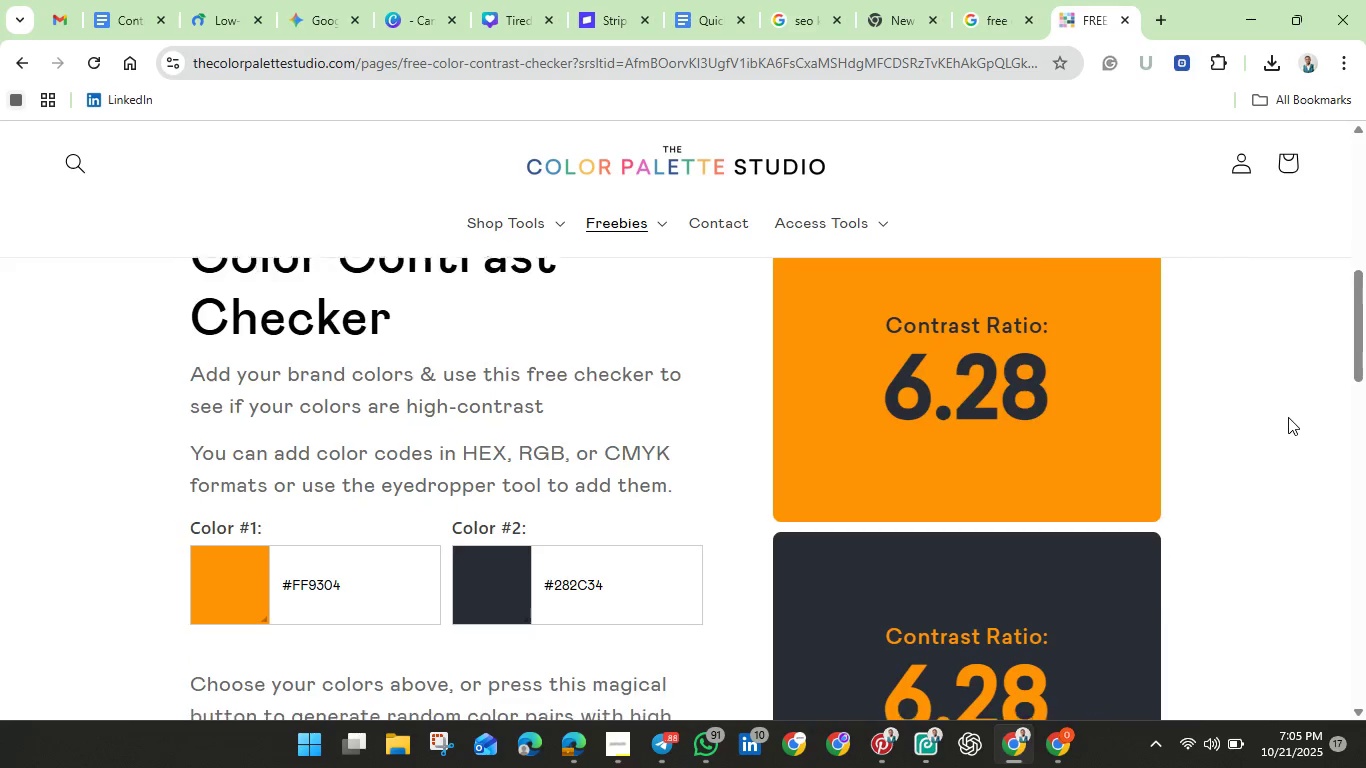 
scroll: coordinate [1288, 417], scroll_direction: down, amount: 1.0
 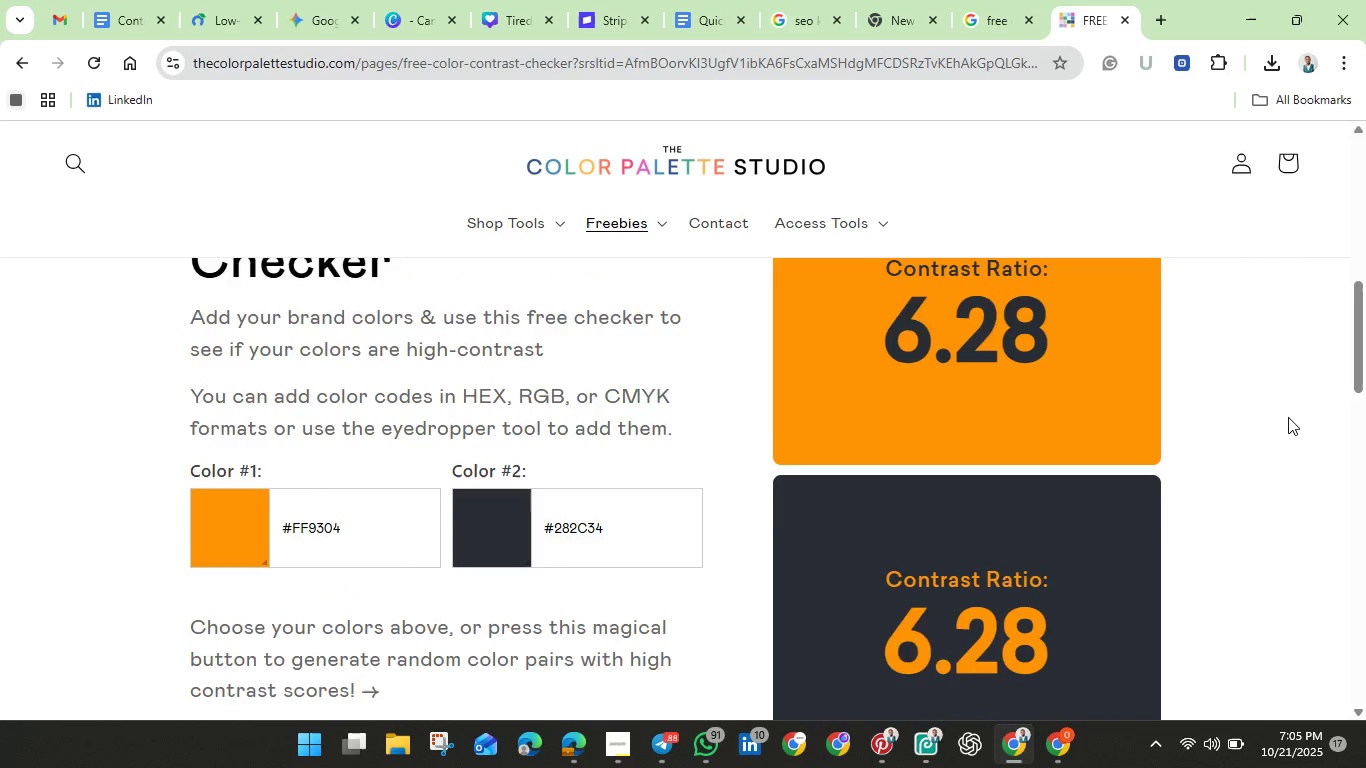 
scroll: coordinate [1288, 417], scroll_direction: up, amount: 1.0
 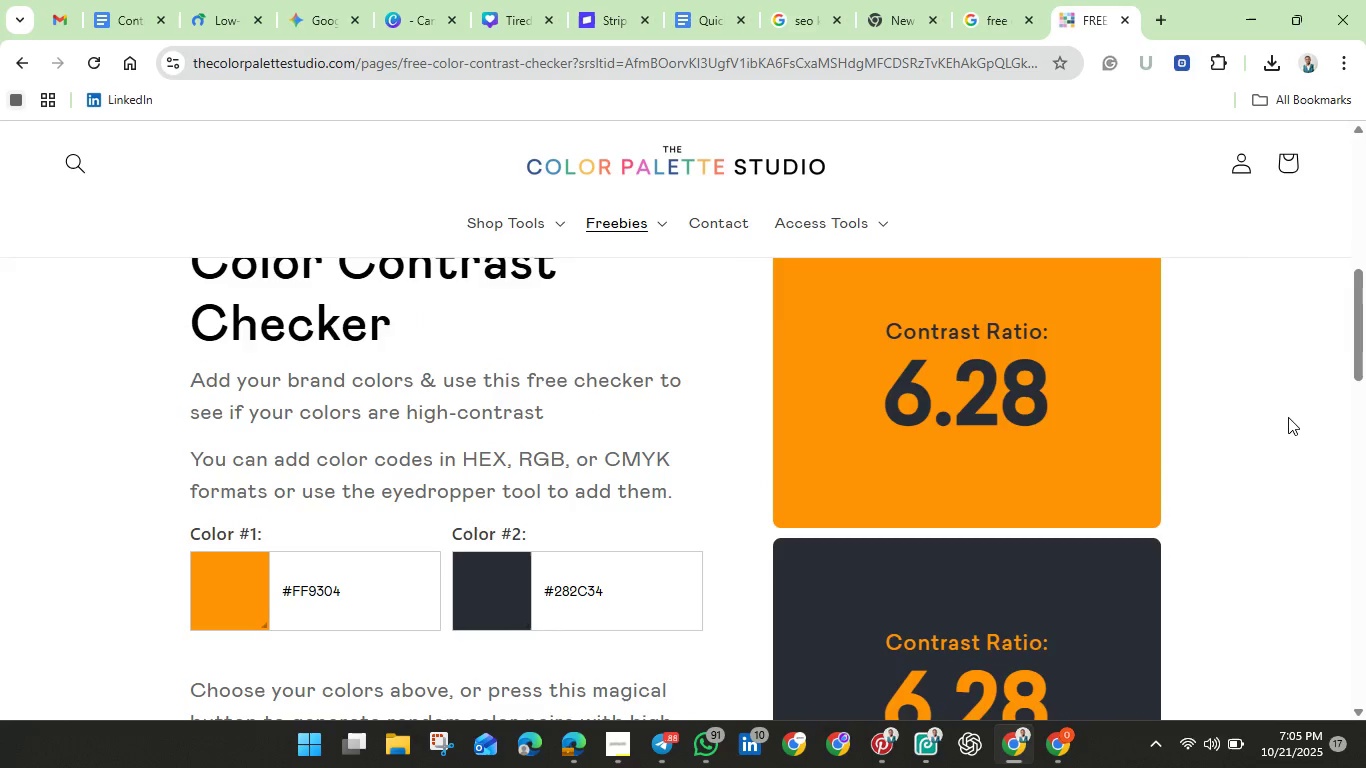 
scroll: coordinate [1288, 417], scroll_direction: down, amount: 1.0
 